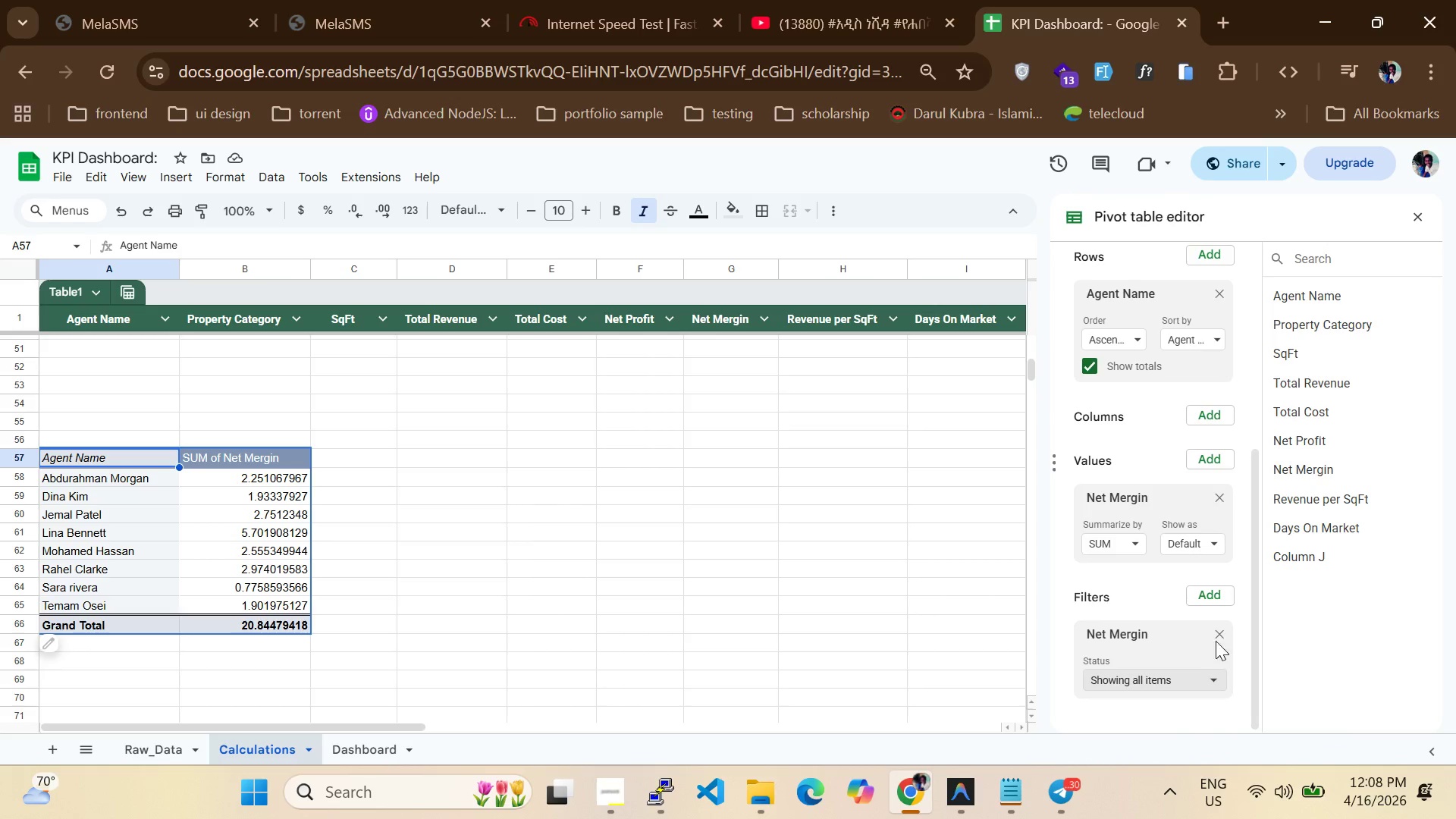 
left_click([1221, 629])
 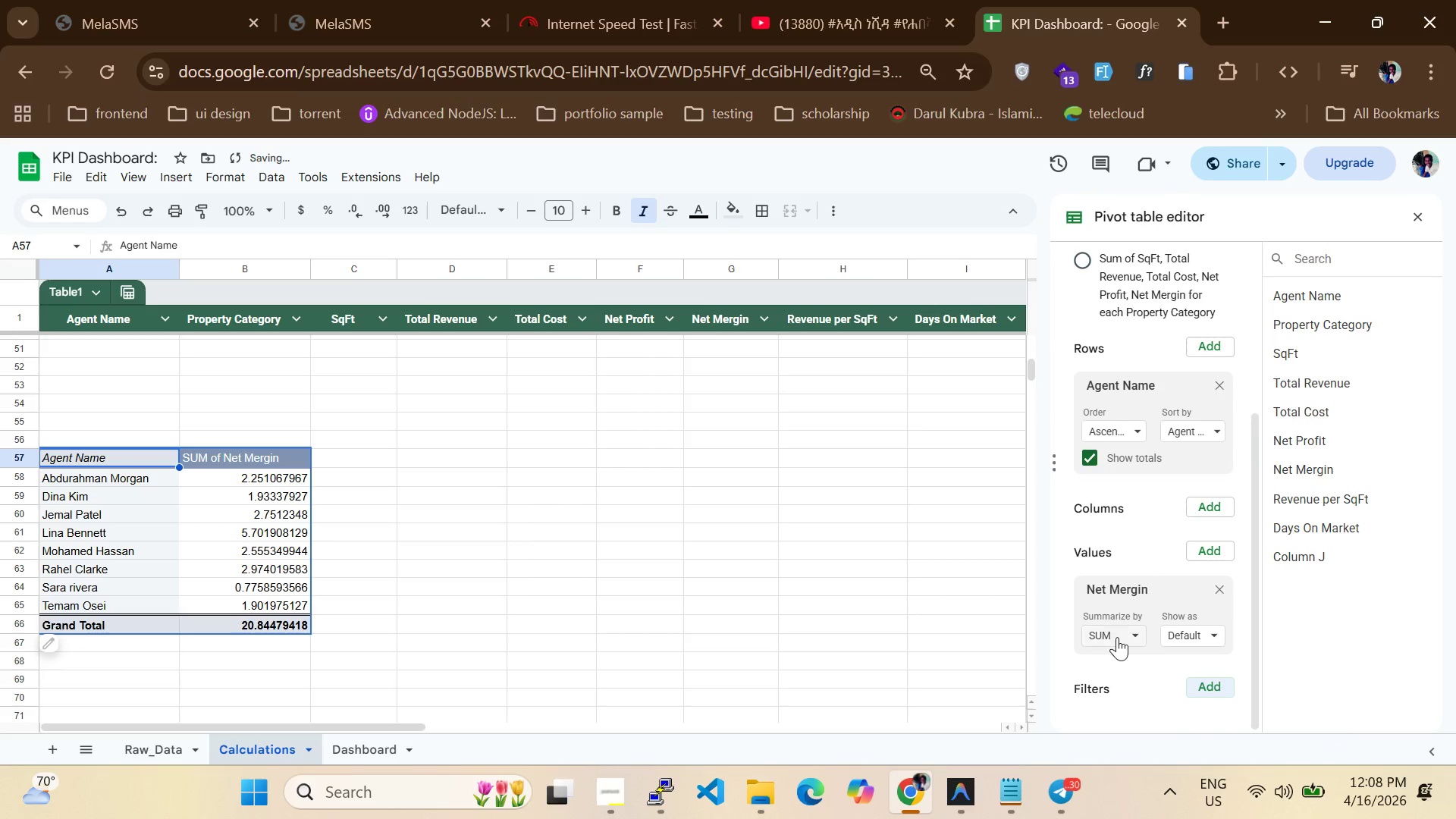 
scroll: coordinate [1126, 610], scroll_direction: none, amount: 0.0
 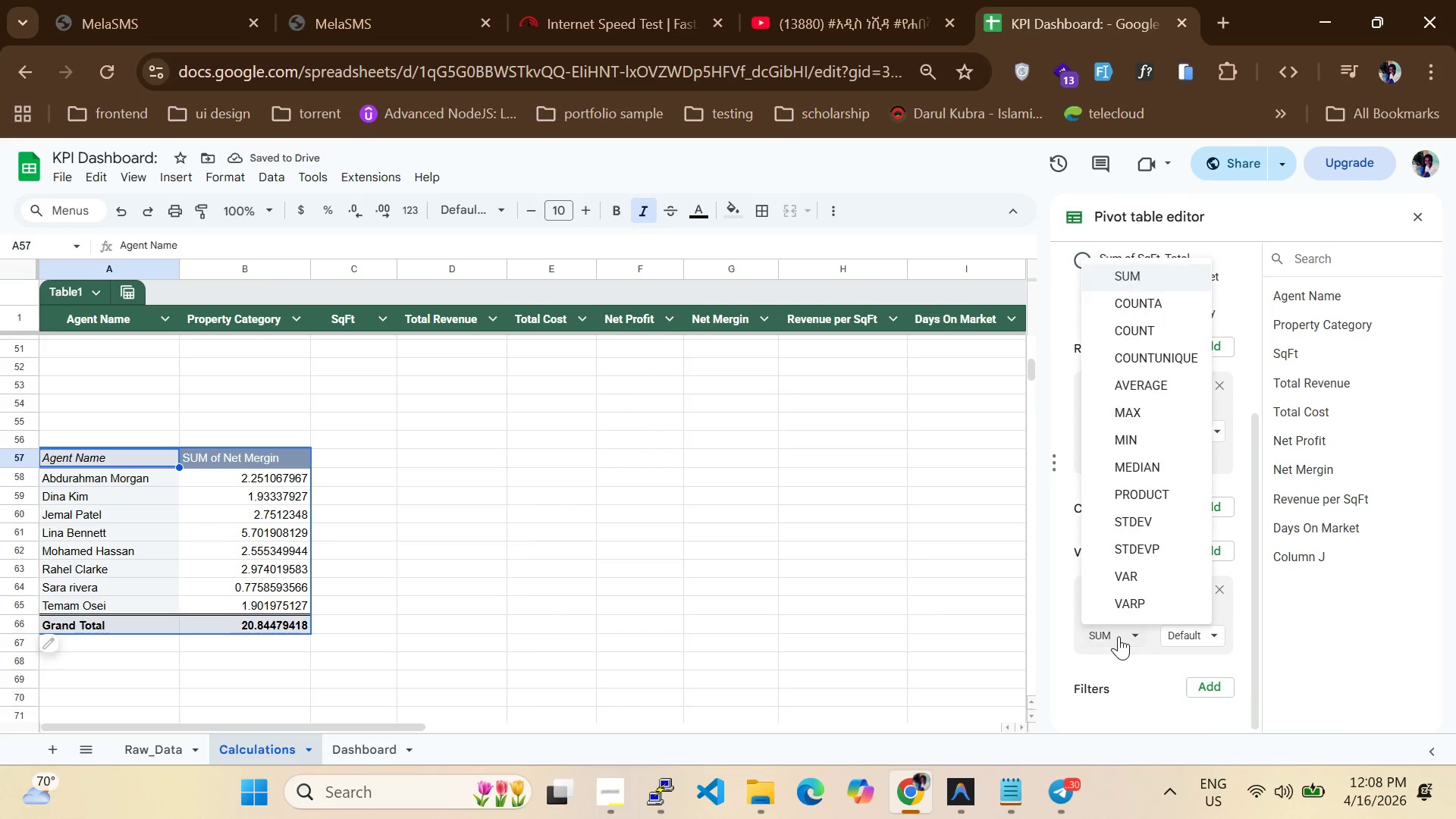 
double_click([1119, 636])
 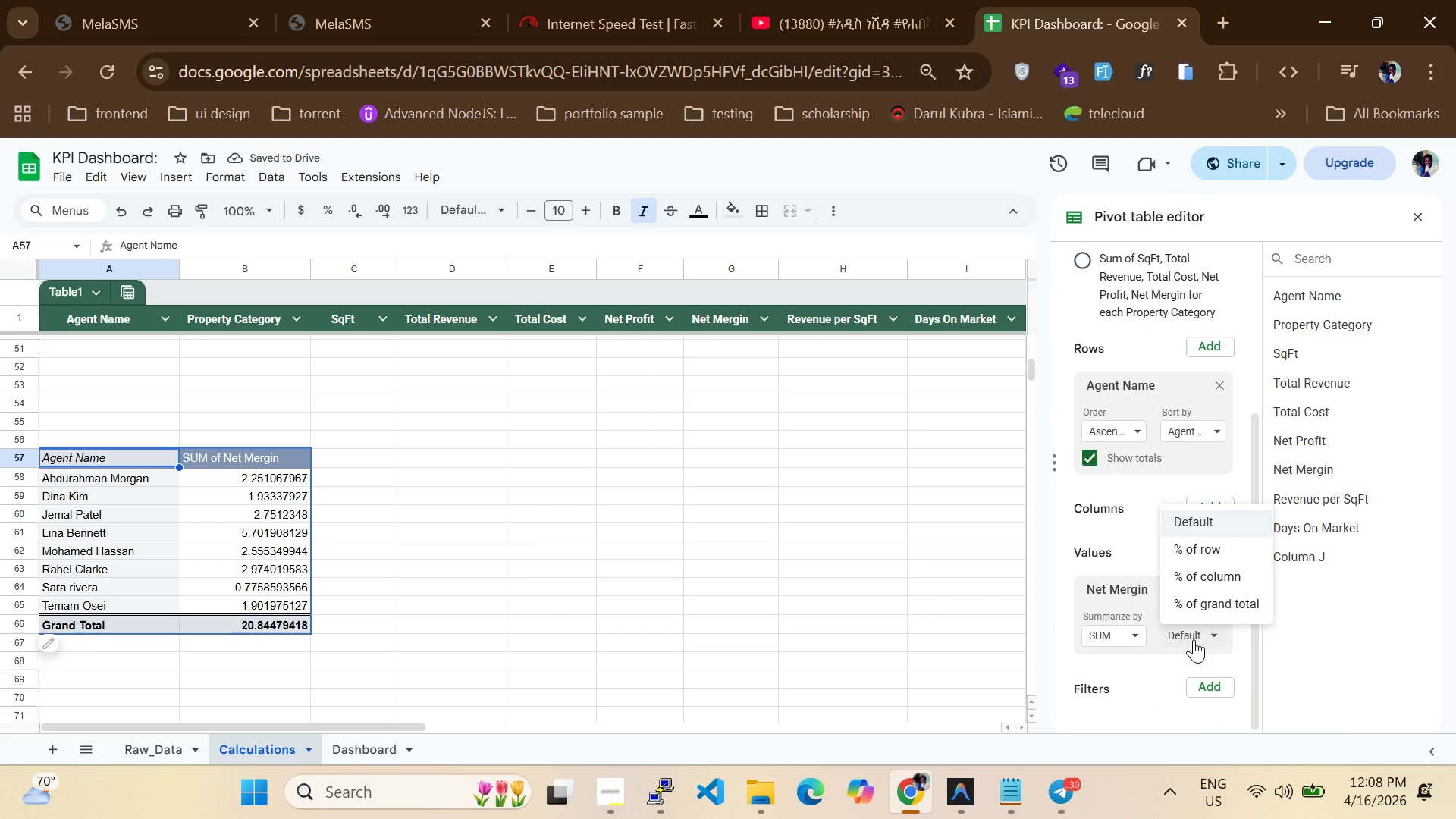 
double_click([1194, 639])
 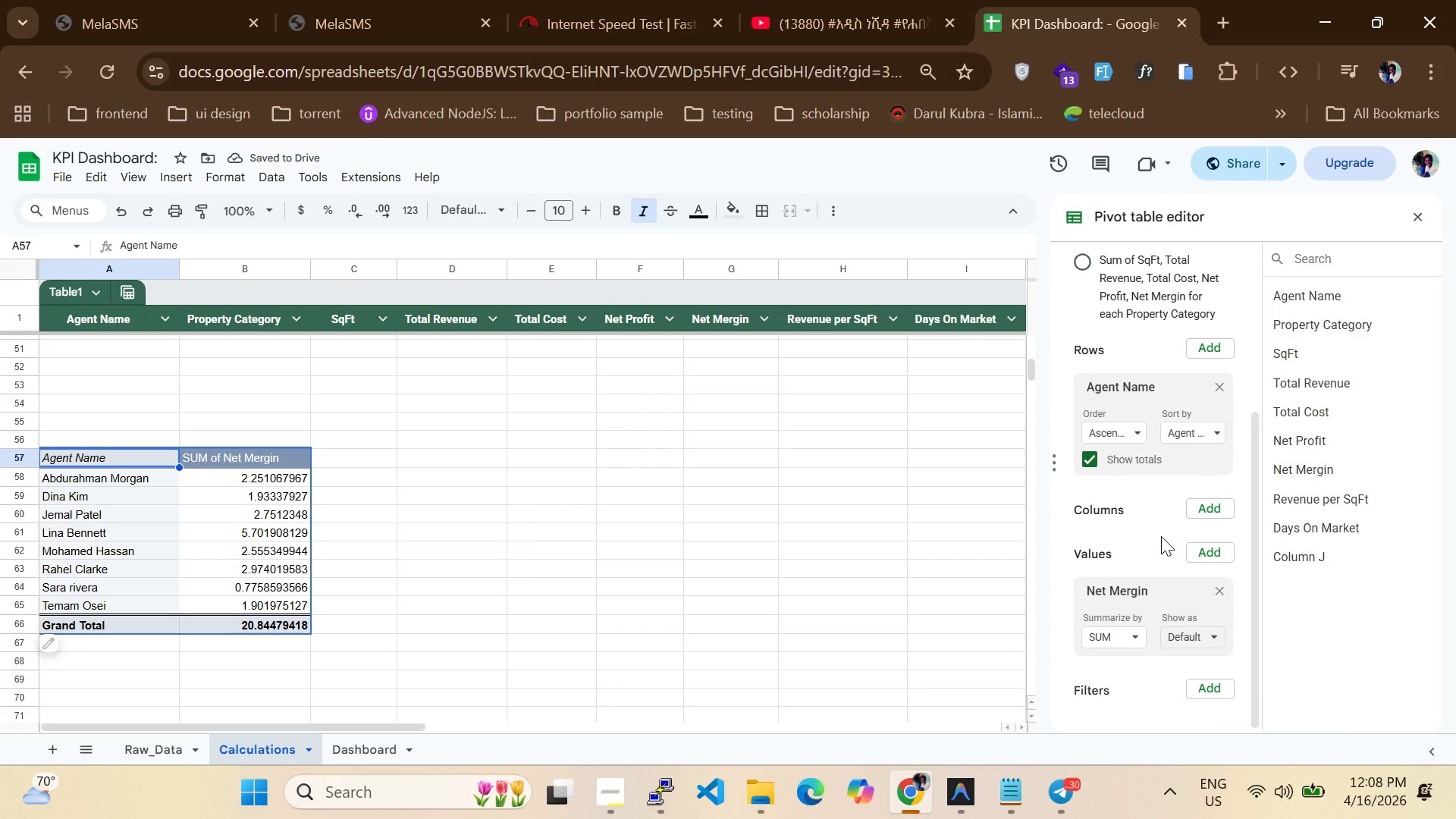 
scroll: coordinate [1161, 536], scroll_direction: up, amount: 4.0
 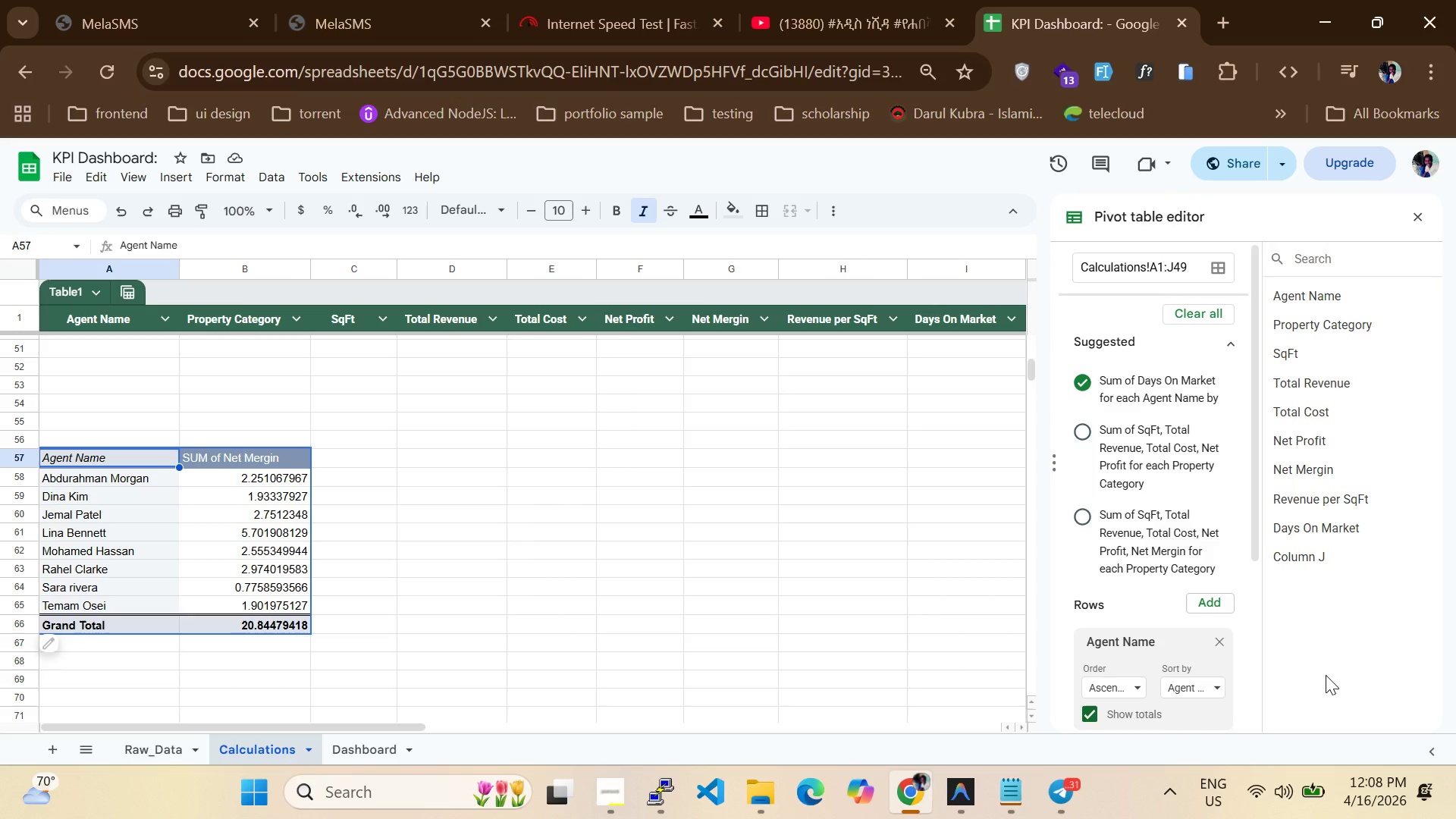 
scroll: coordinate [1326, 675], scroll_direction: none, amount: 0.0
 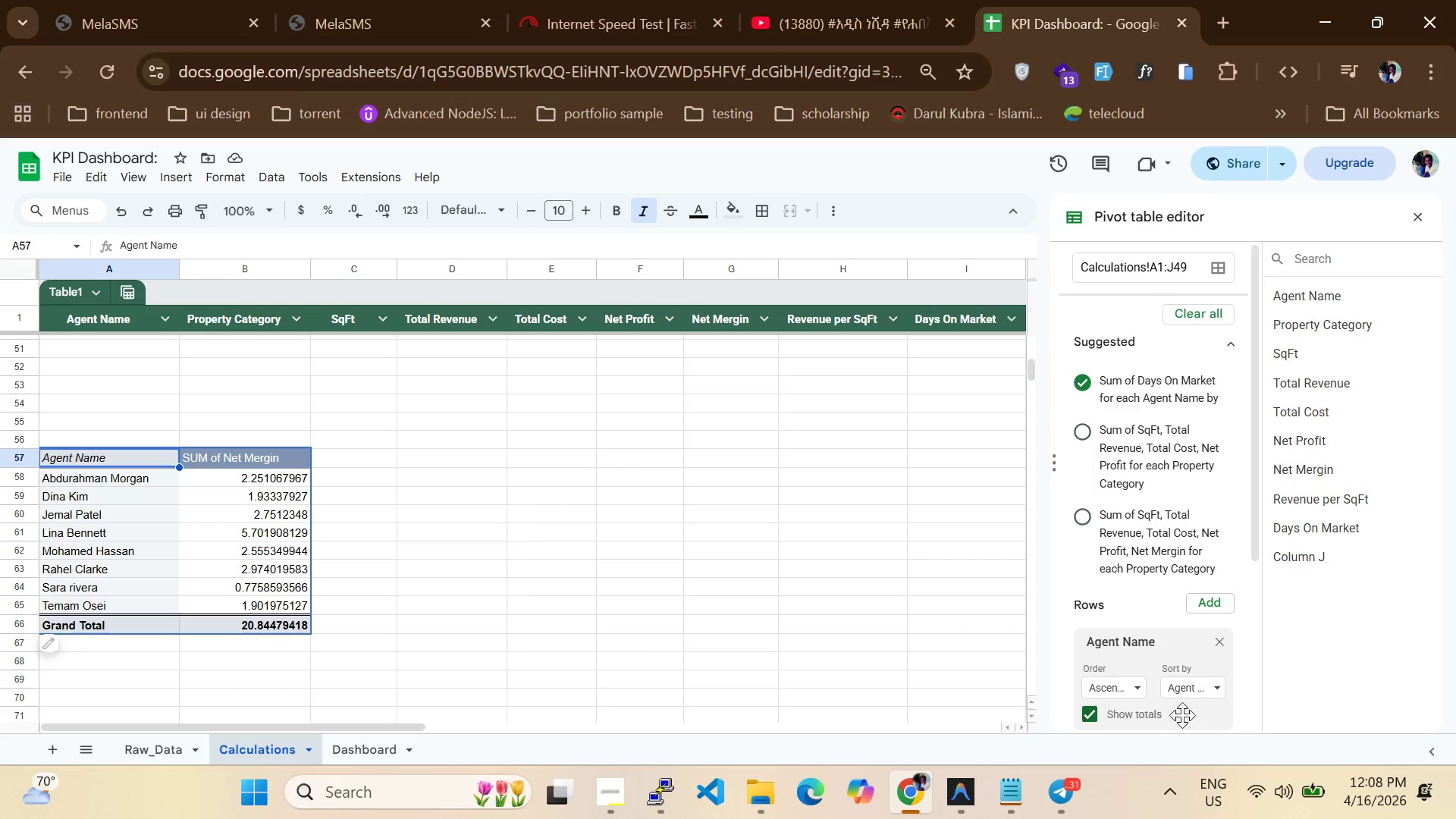 
scroll: coordinate [1157, 635], scroll_direction: down, amount: 5.0
 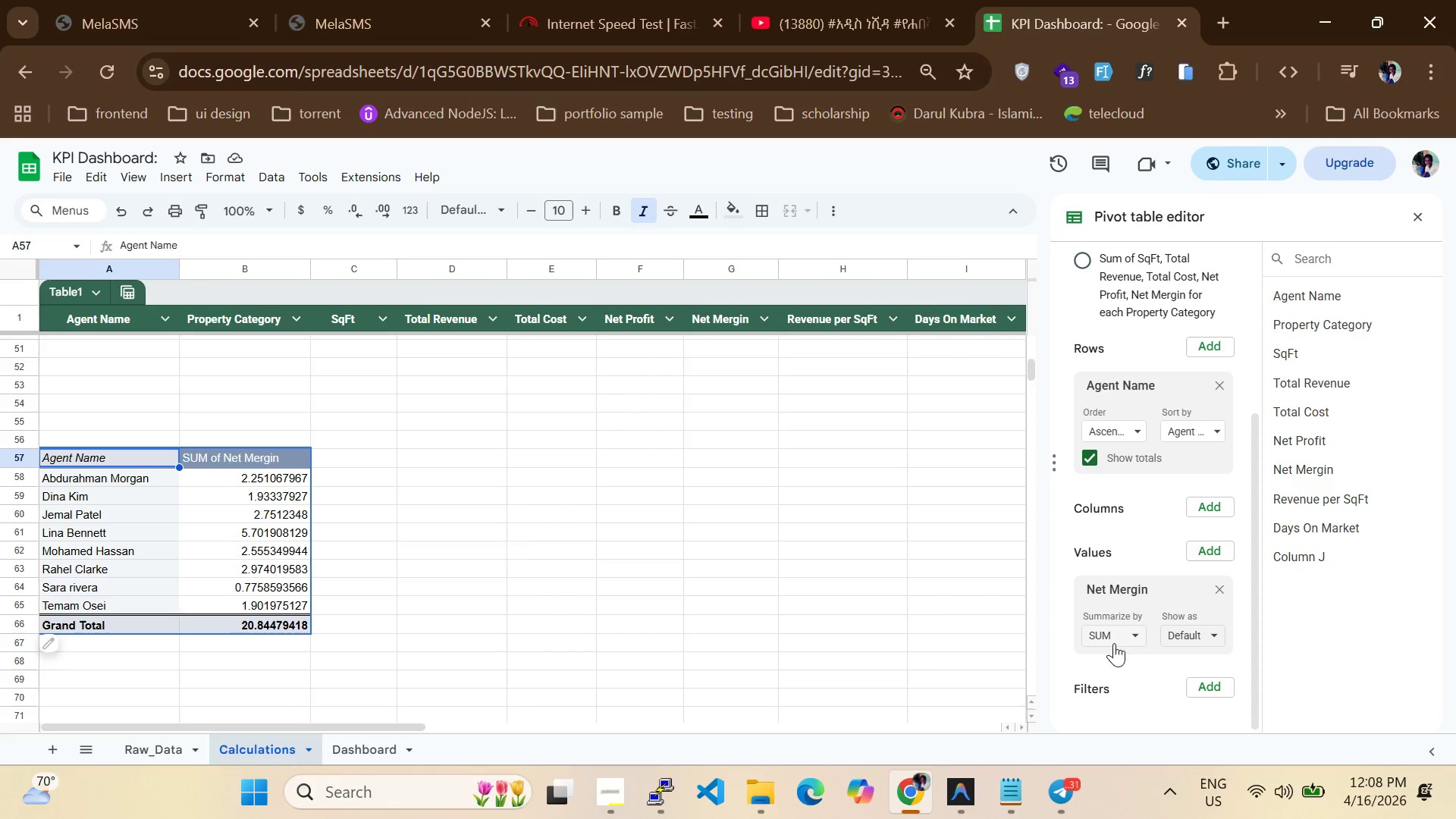 
wait(11.84)
 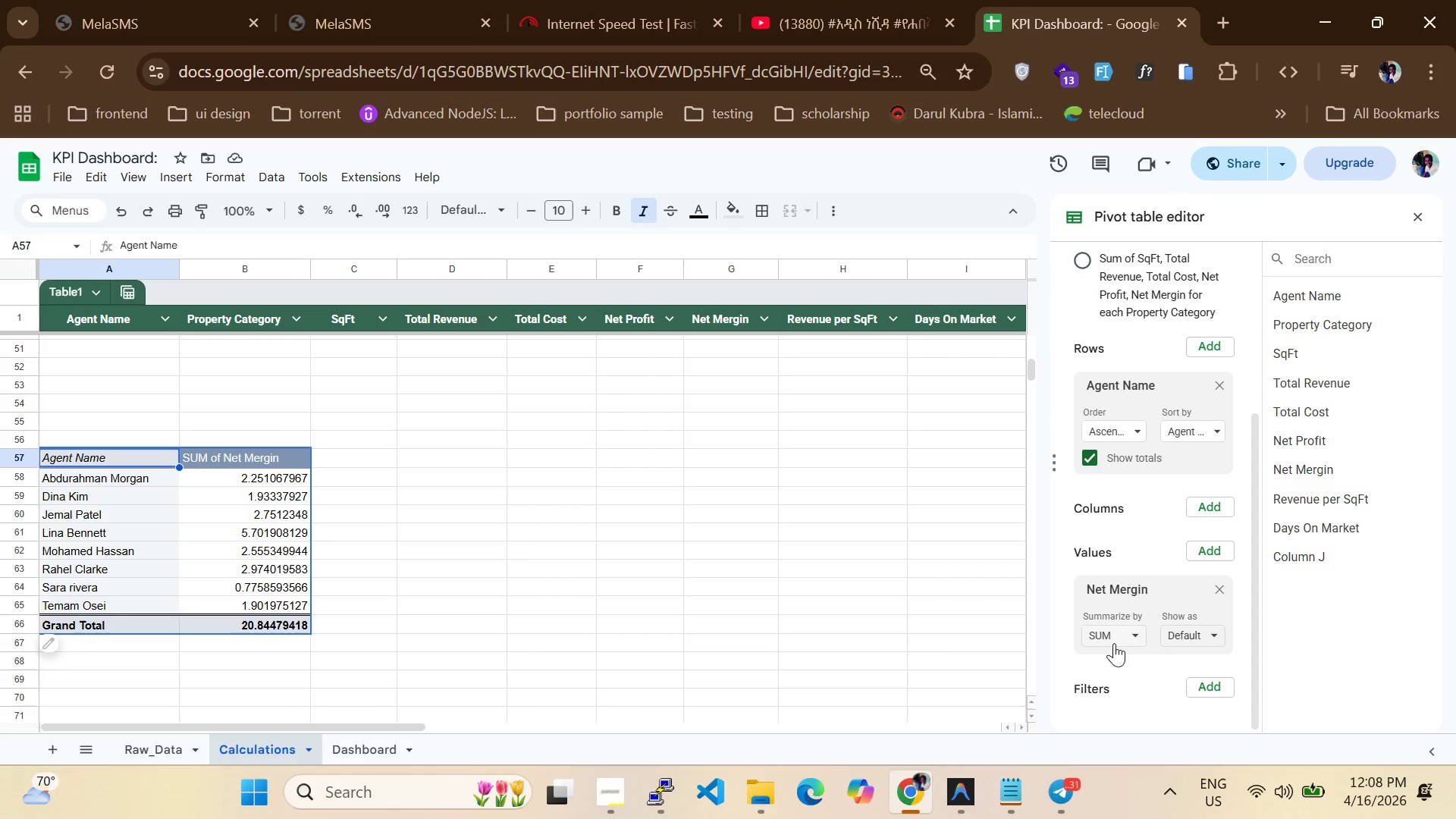 
left_click([1212, 550])
 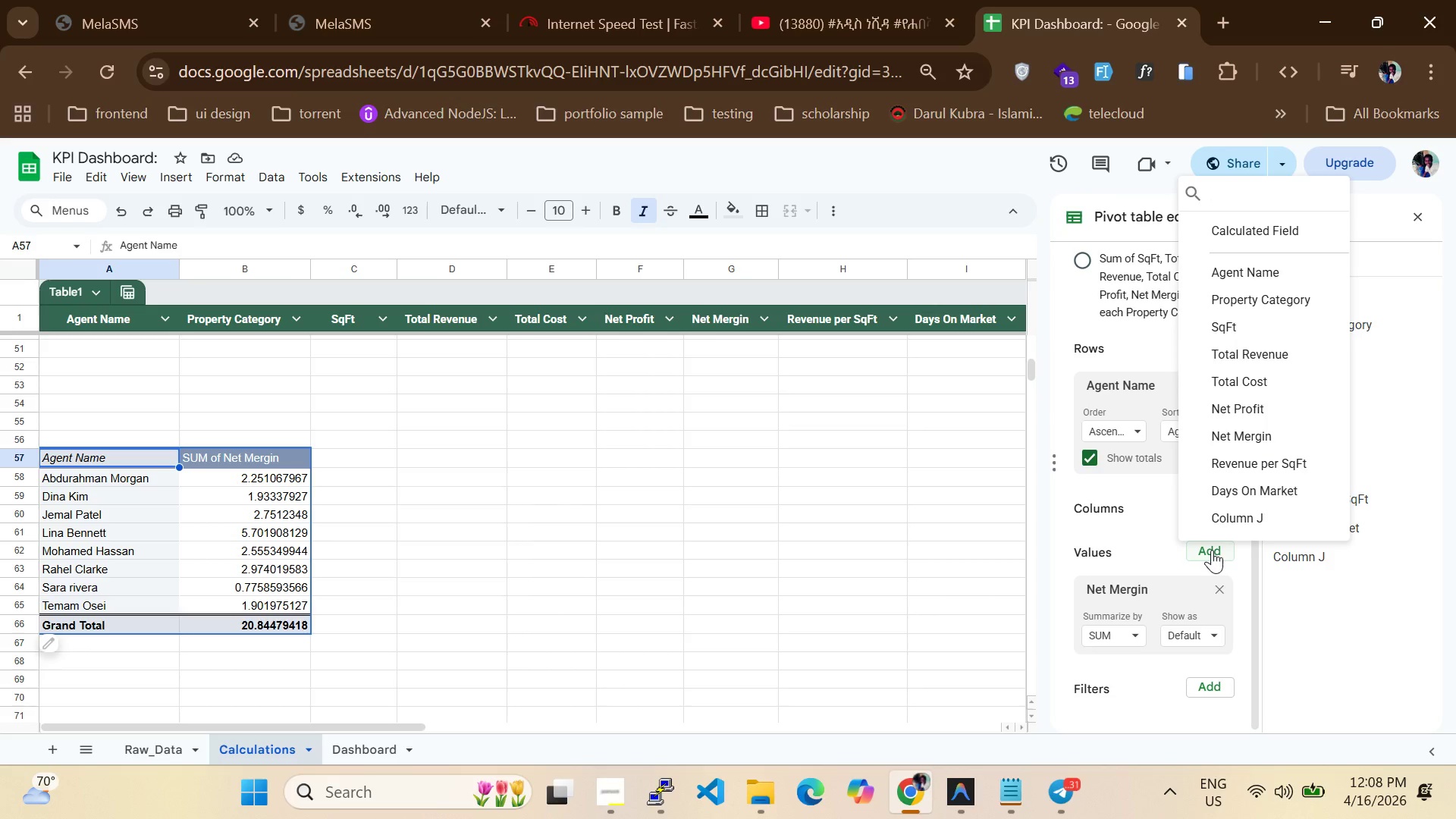 
left_click([1247, 268])
 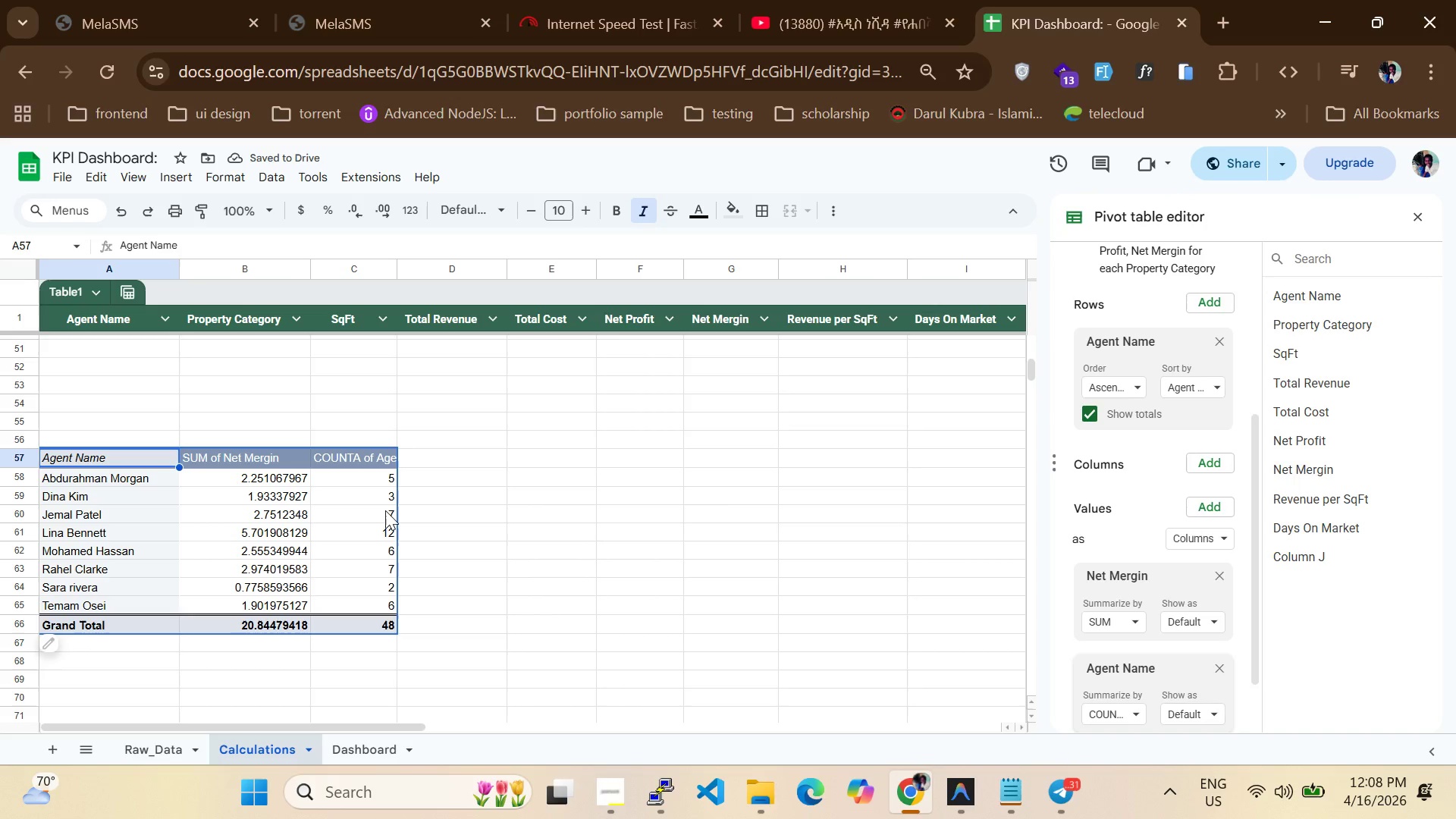 
scroll: coordinate [1118, 642], scroll_direction: down, amount: 2.0
 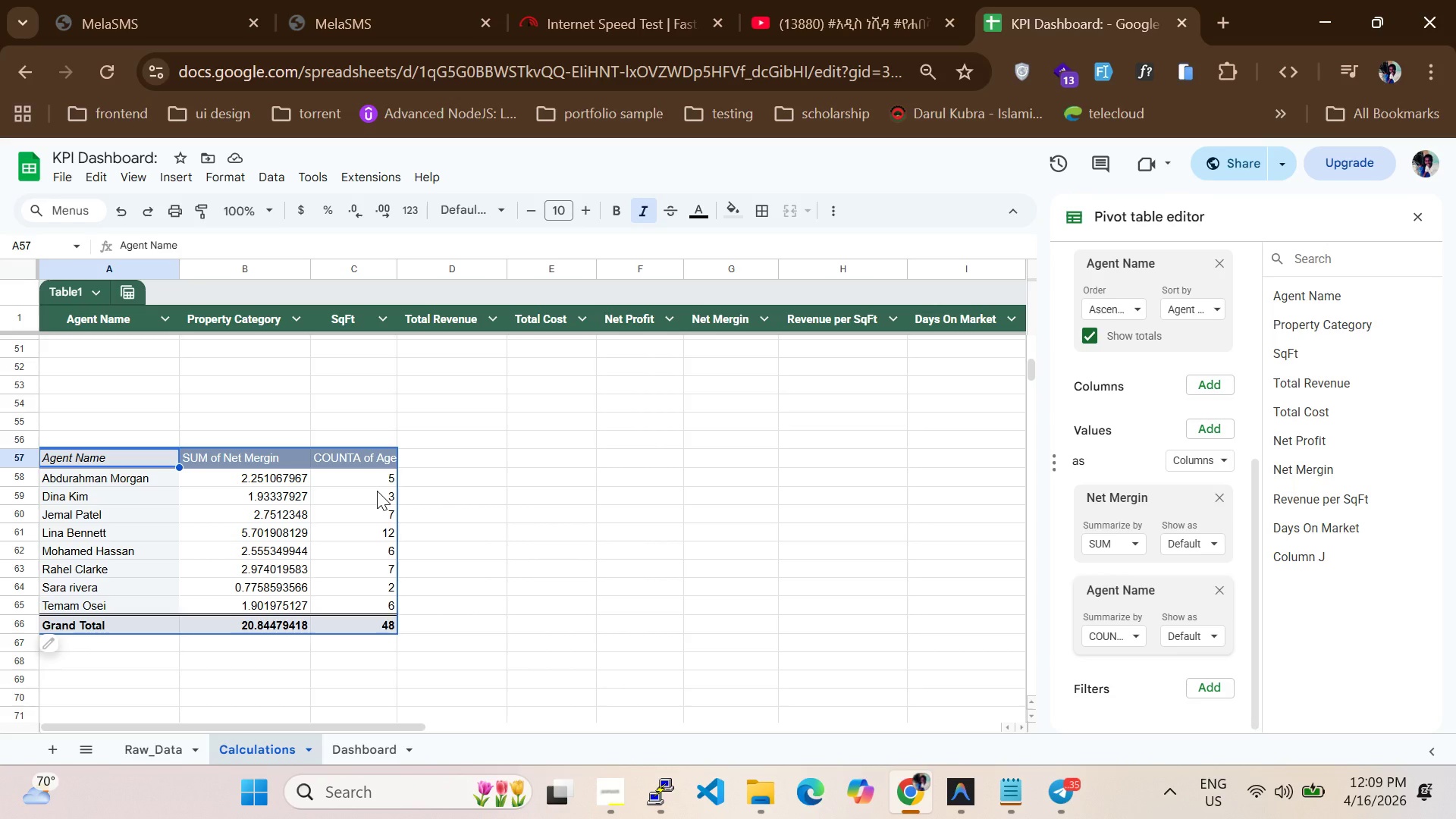 
wait(18.89)
 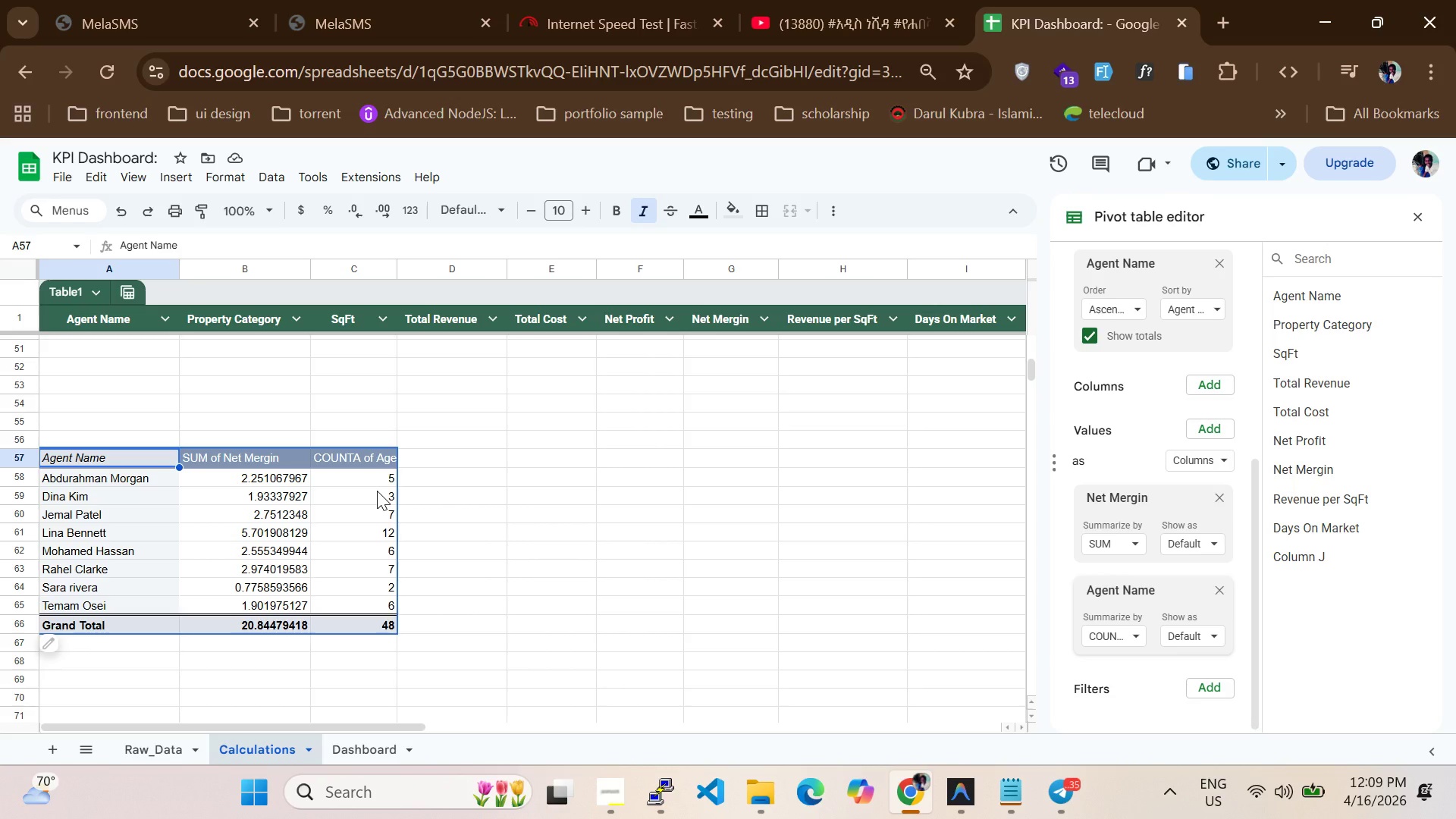 
scroll: coordinate [1138, 604], scroll_direction: up, amount: 1.0
 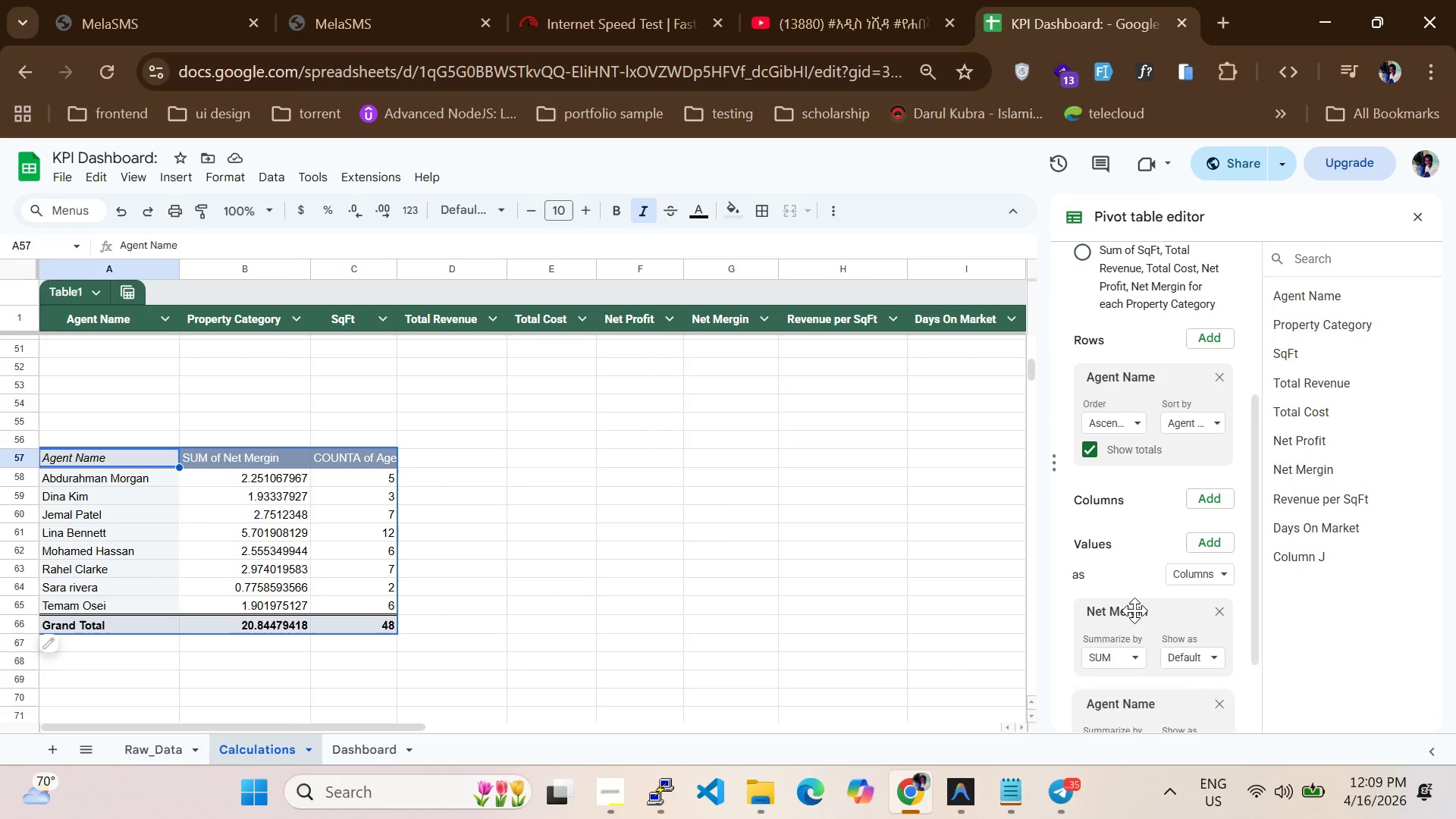 
left_click([1134, 610])
 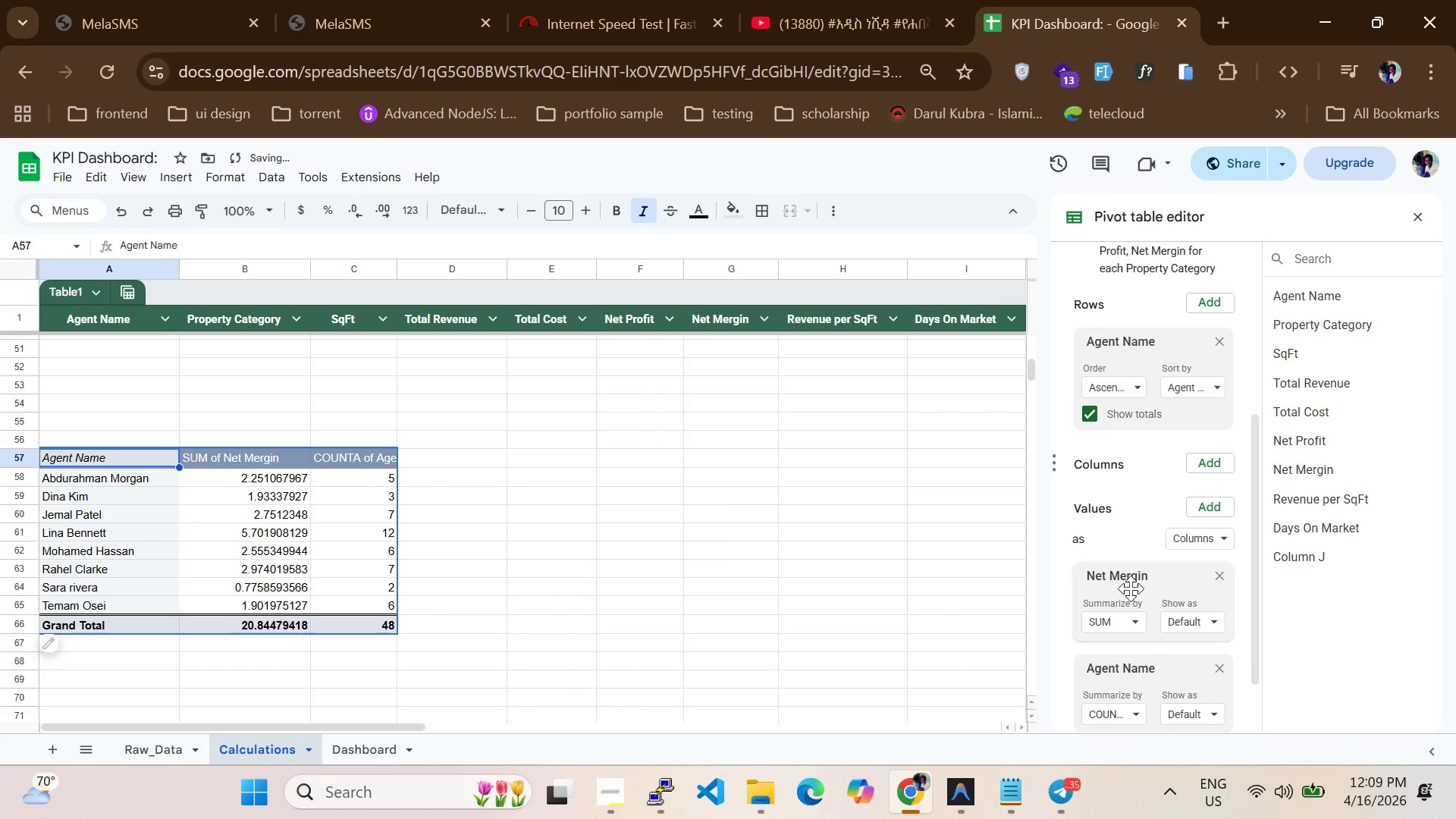 
left_click([1131, 588])
 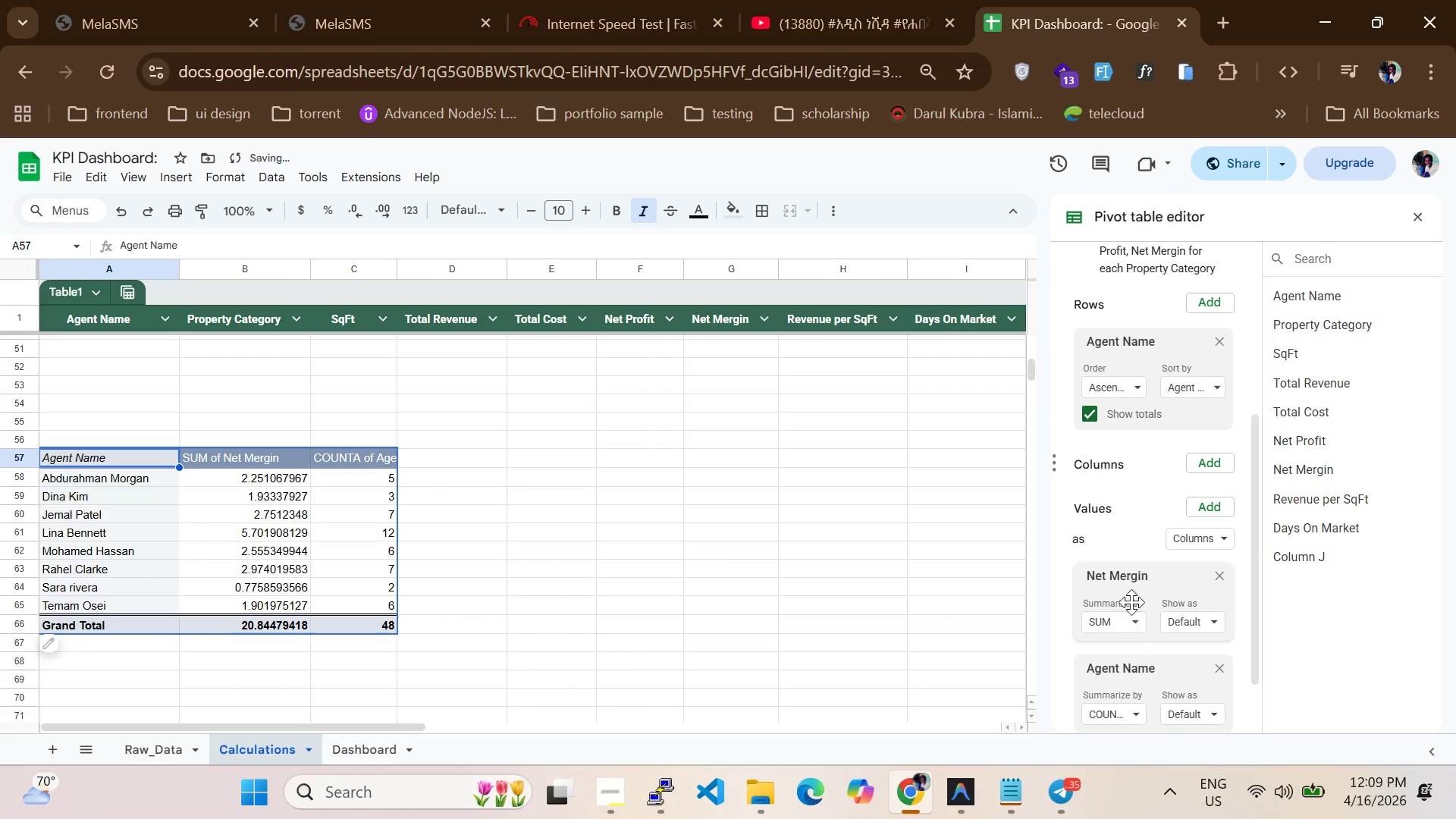 
scroll: coordinate [1134, 578], scroll_direction: down, amount: 3.0
 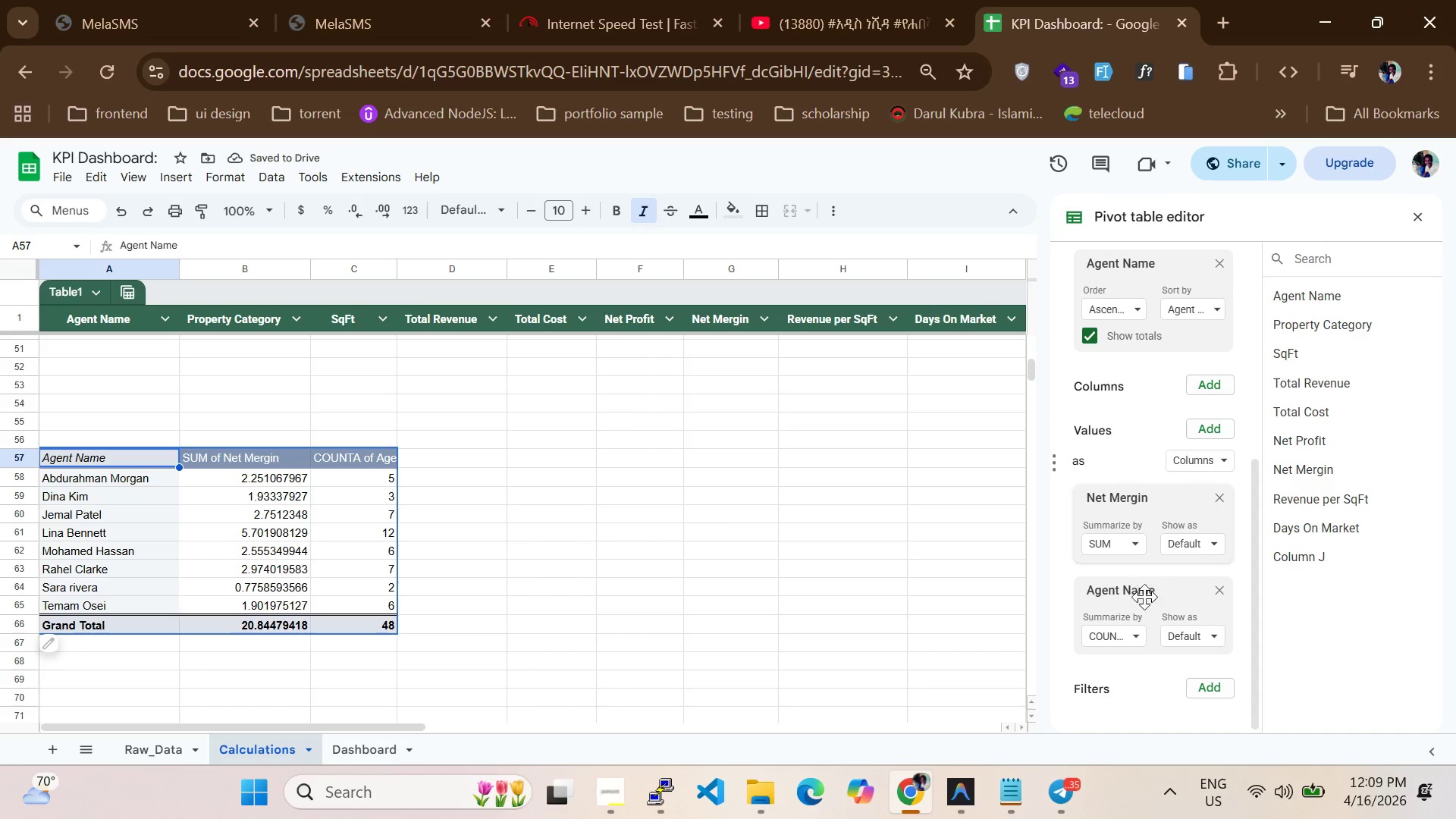 
scroll: coordinate [1142, 516], scroll_direction: up, amount: 4.0
 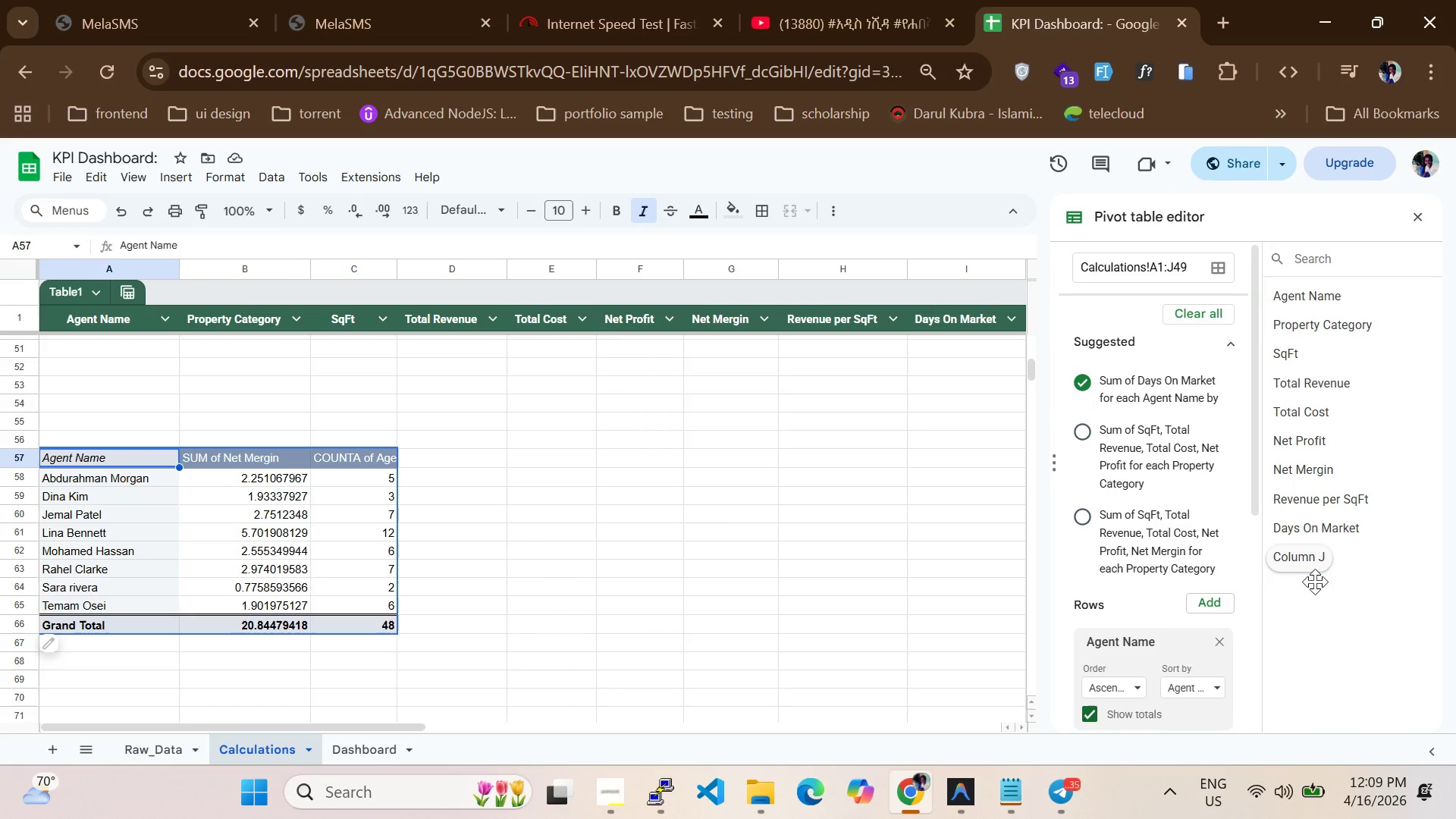 
scroll: coordinate [1132, 607], scroll_direction: down, amount: 4.0
 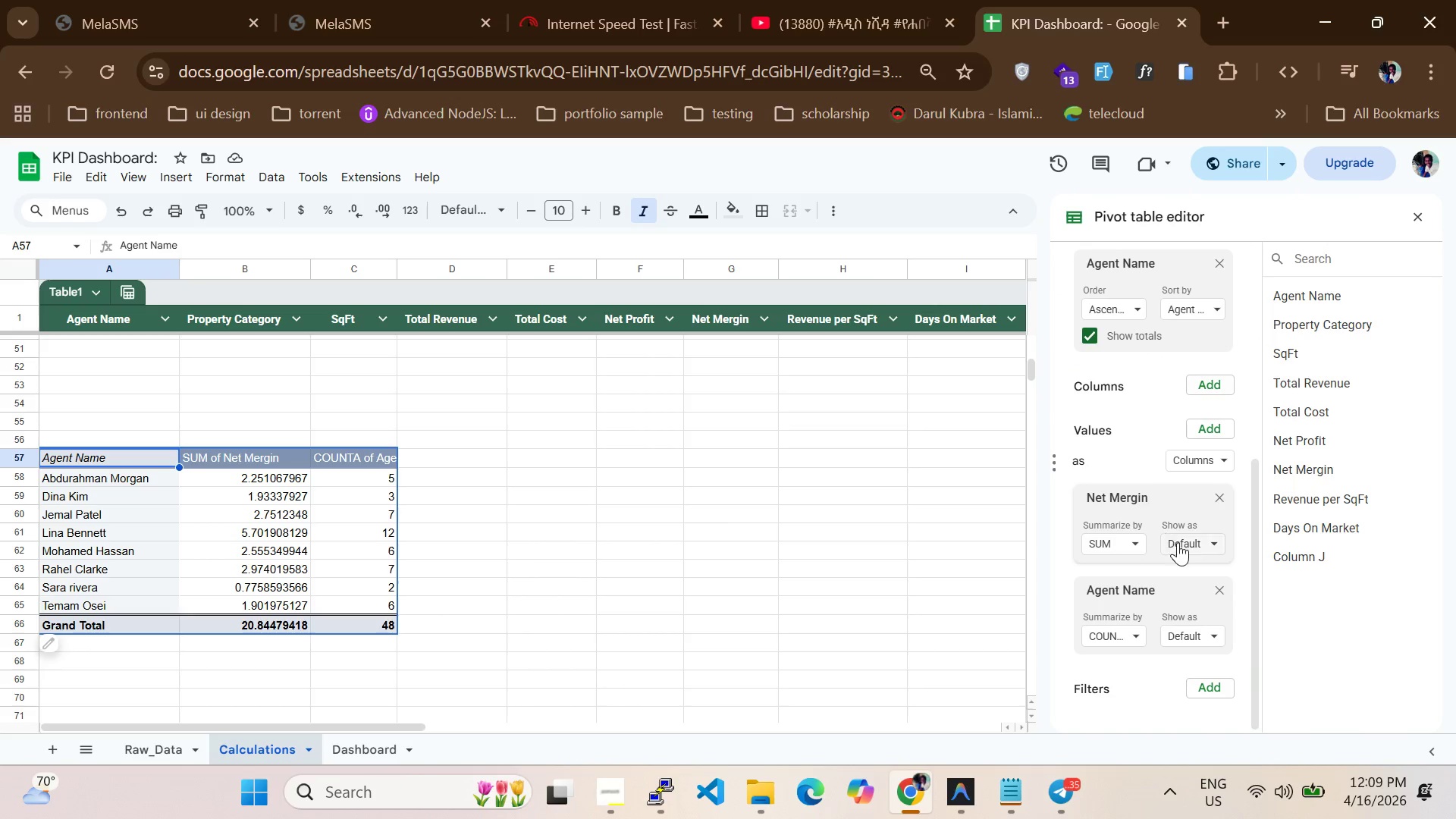 
left_click([1179, 542])
 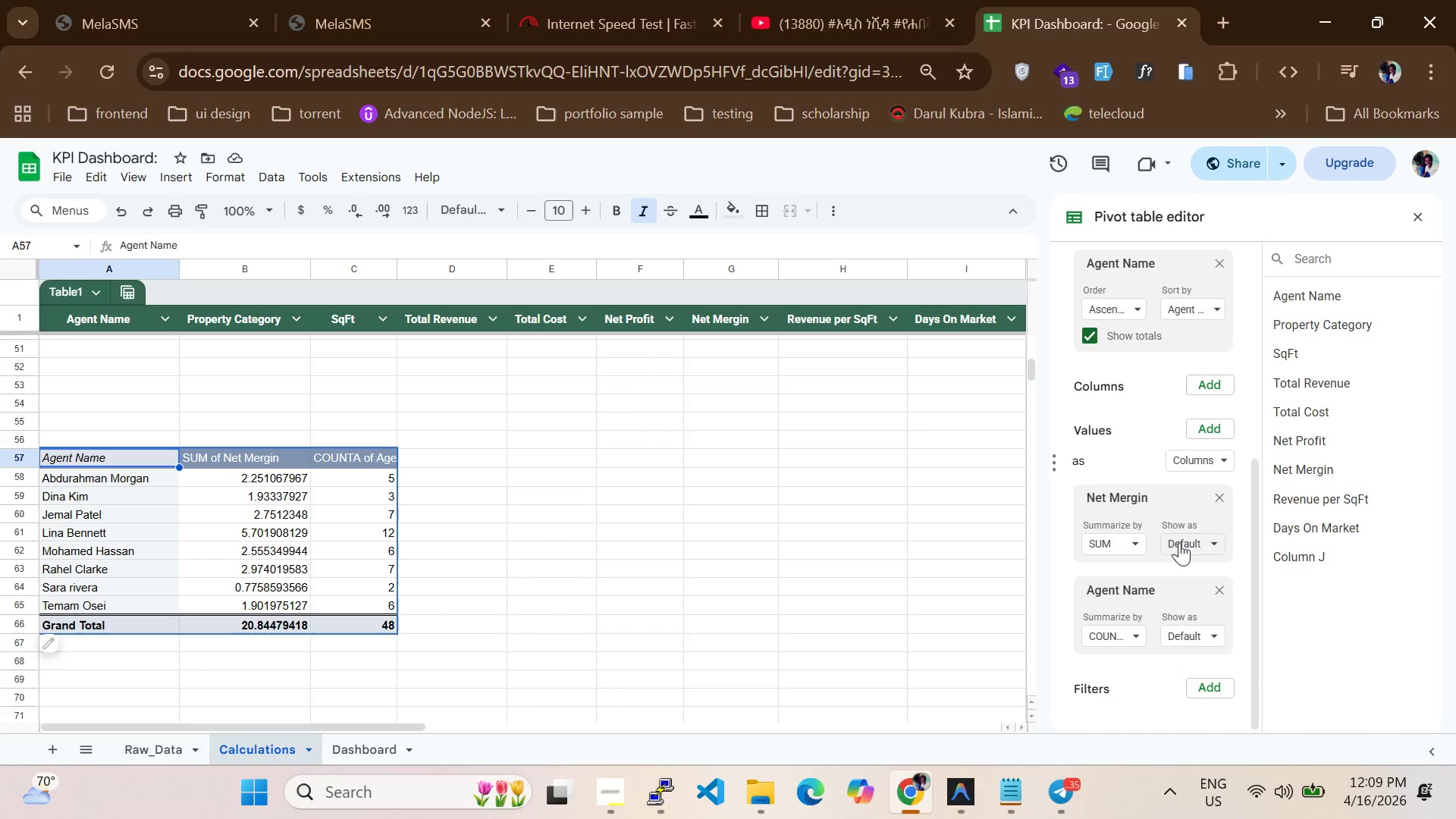 
double_click([1179, 542])
 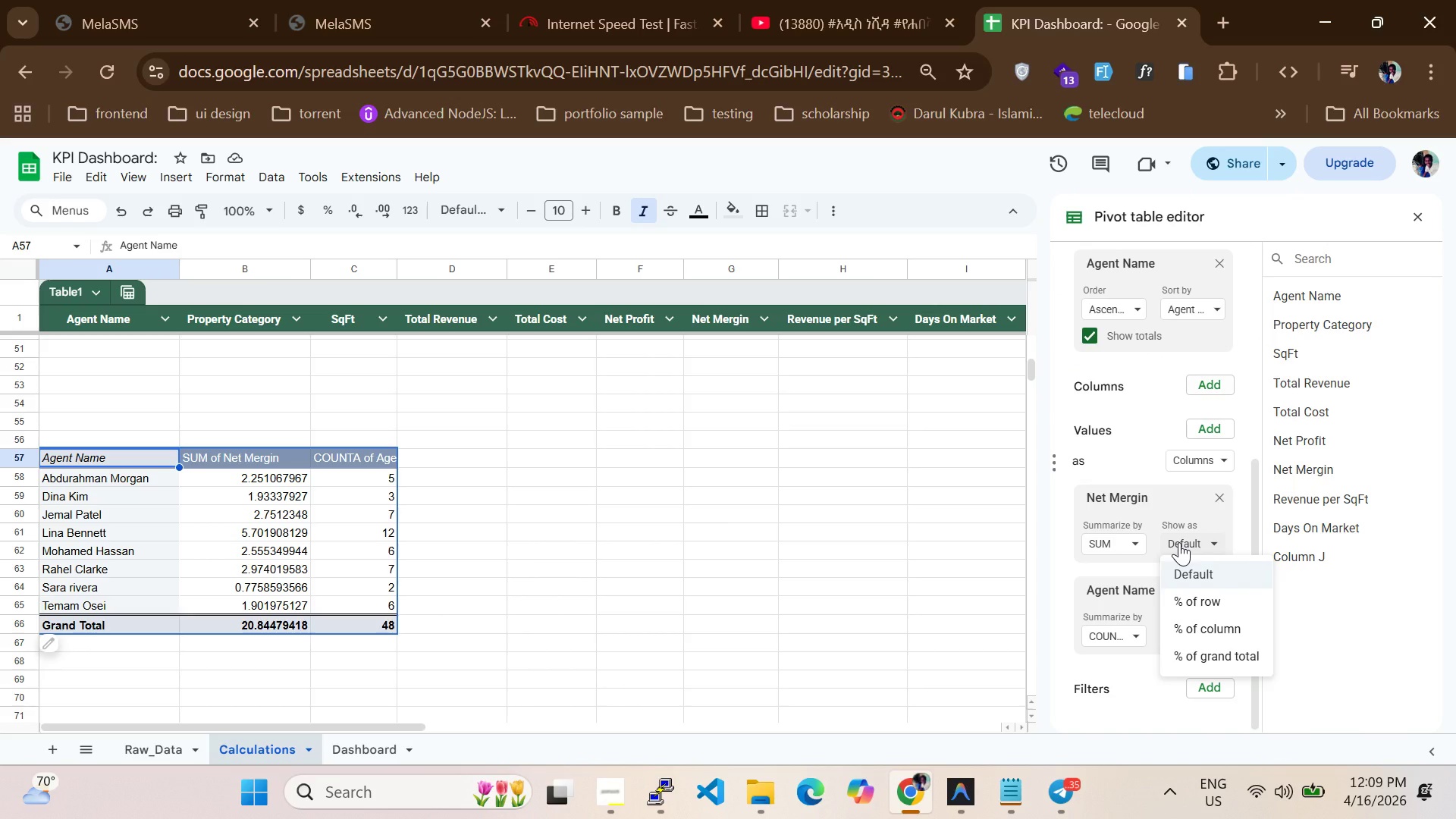 
left_click([1179, 542])
 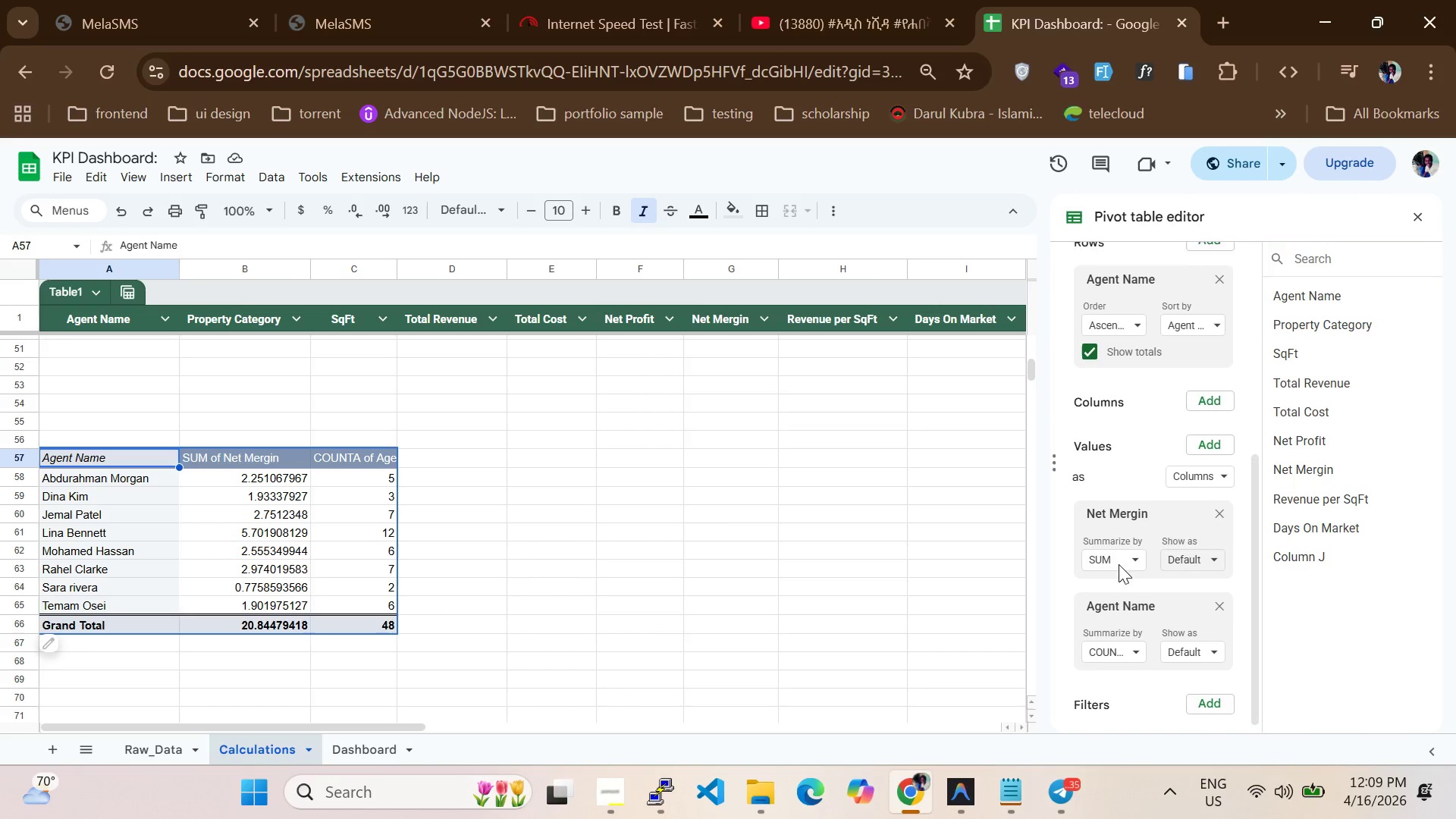 
scroll: coordinate [1133, 551], scroll_direction: up, amount: 6.0
 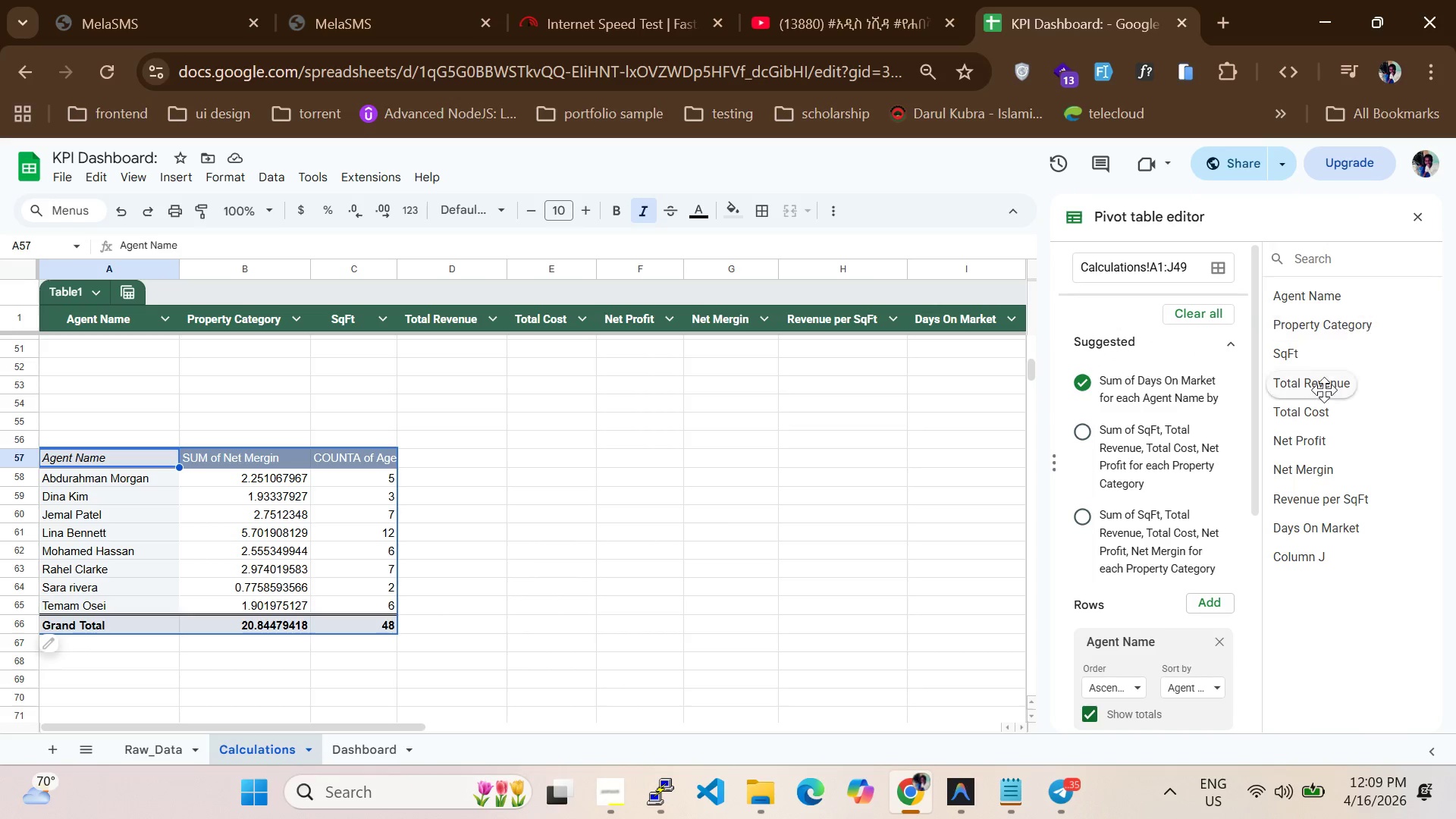 
left_click([635, 594])
 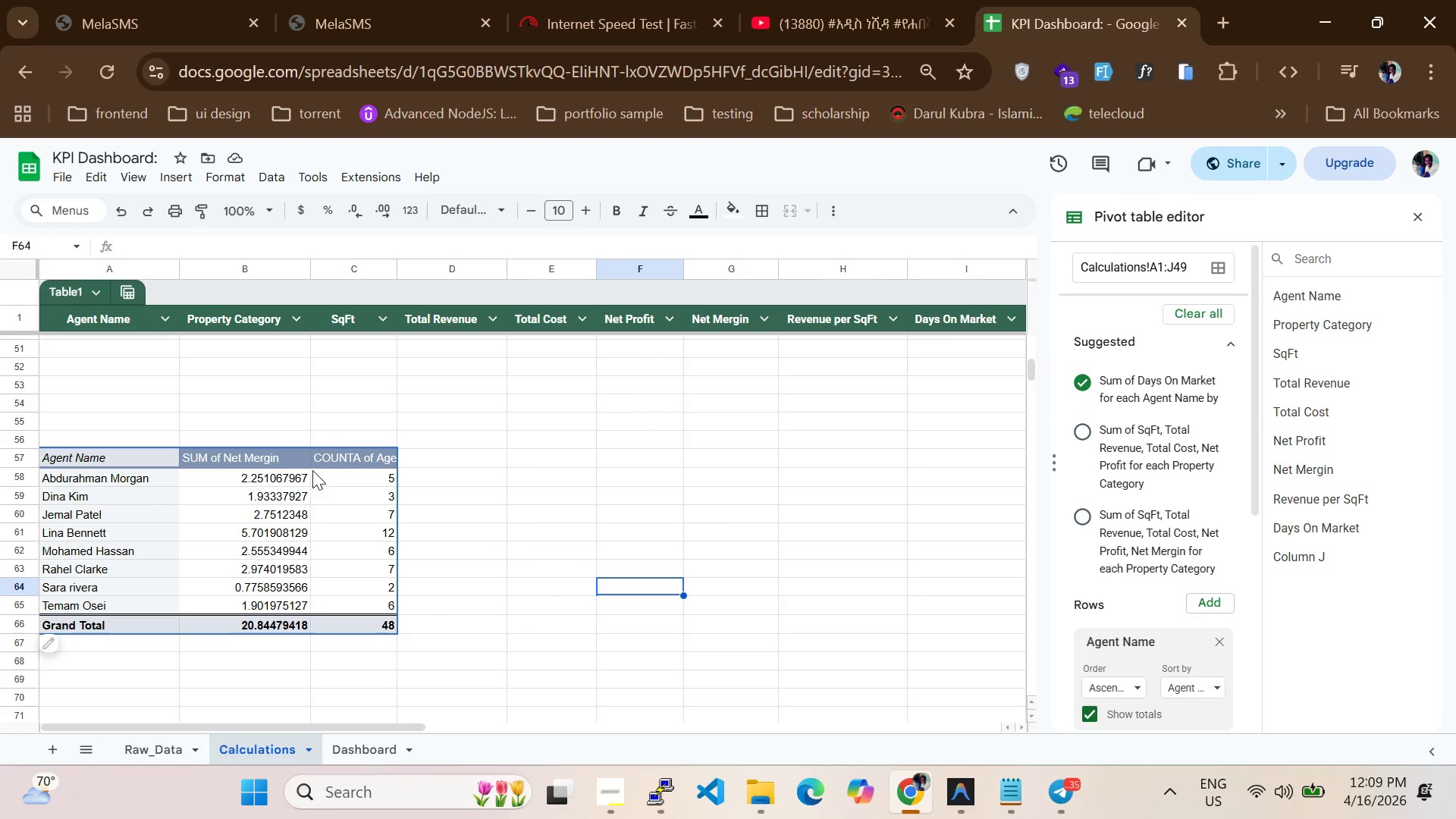 
left_click([237, 455])
 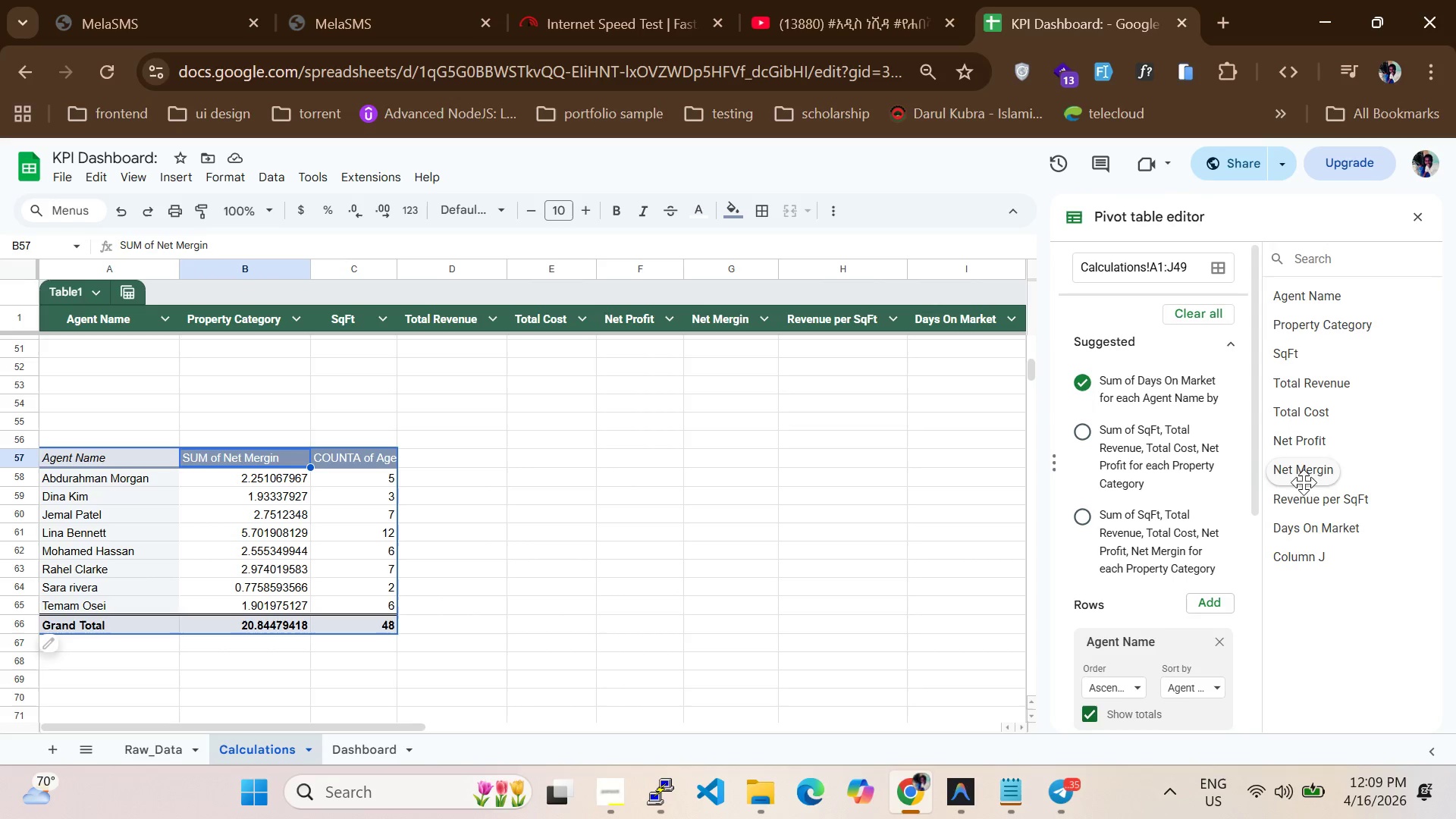 
scroll: coordinate [1127, 517], scroll_direction: down, amount: 4.0
 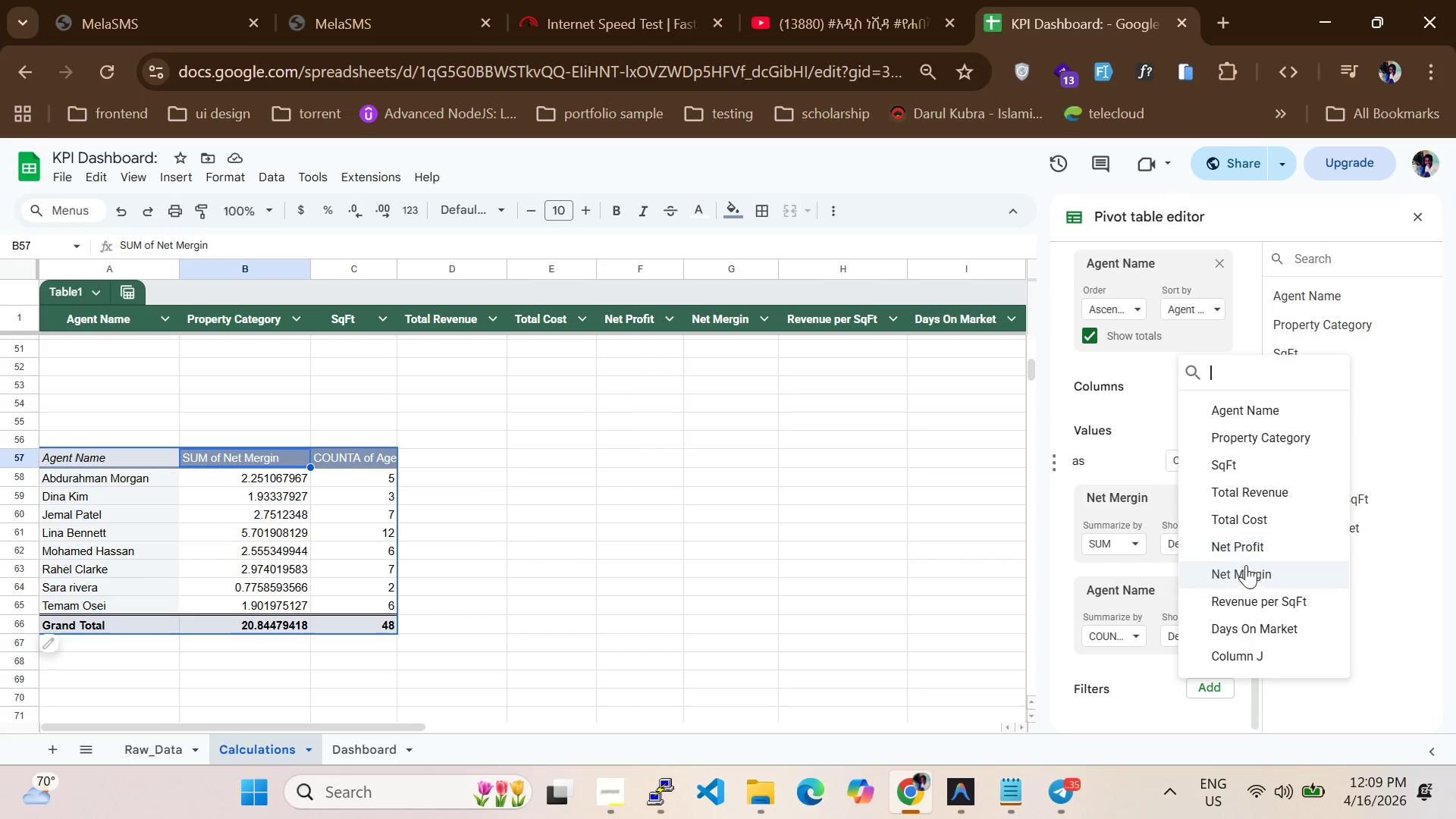 
left_click([1250, 408])
 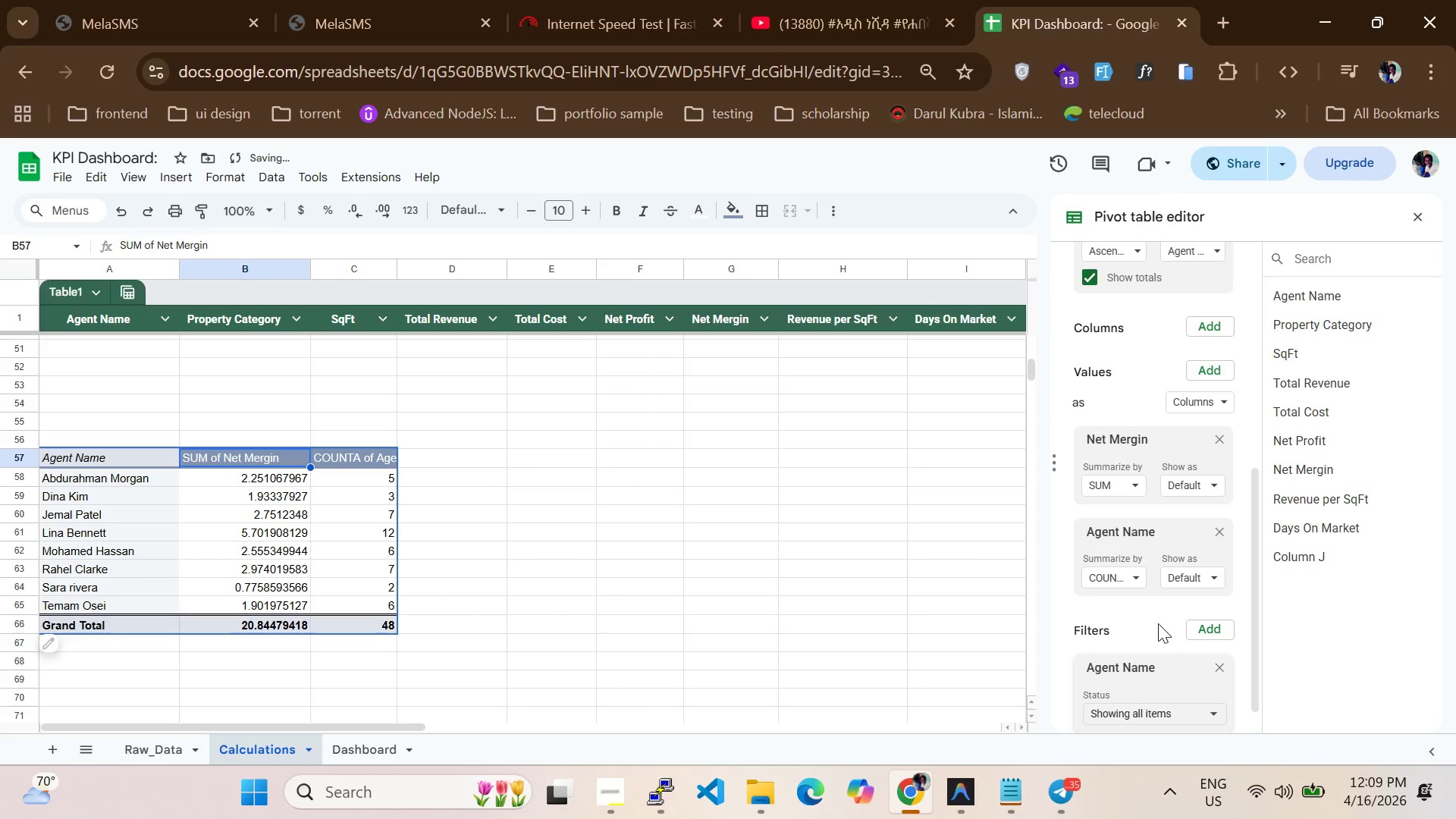 
scroll: coordinate [1156, 617], scroll_direction: down, amount: 2.0
 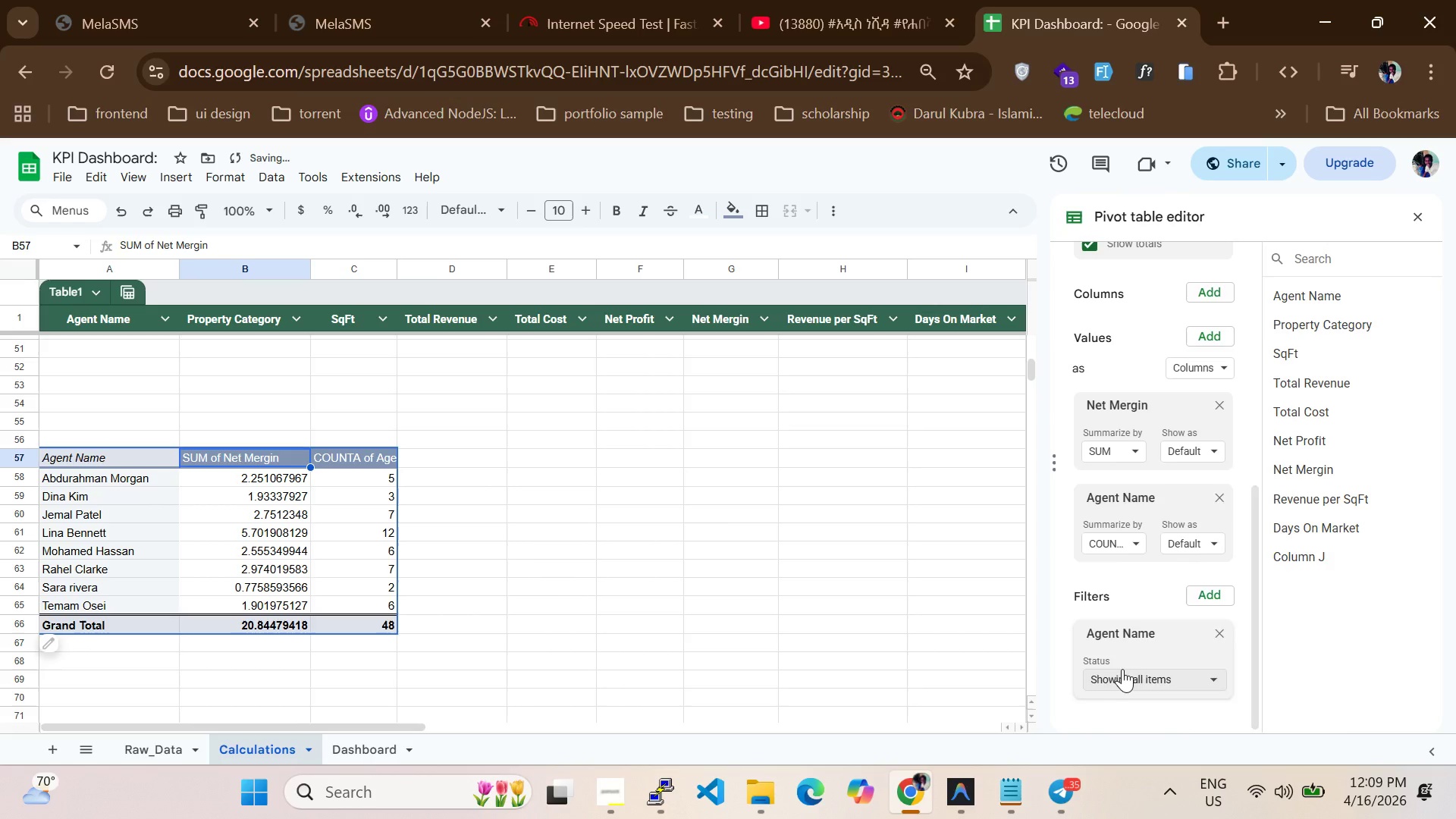 
left_click([1125, 669])
 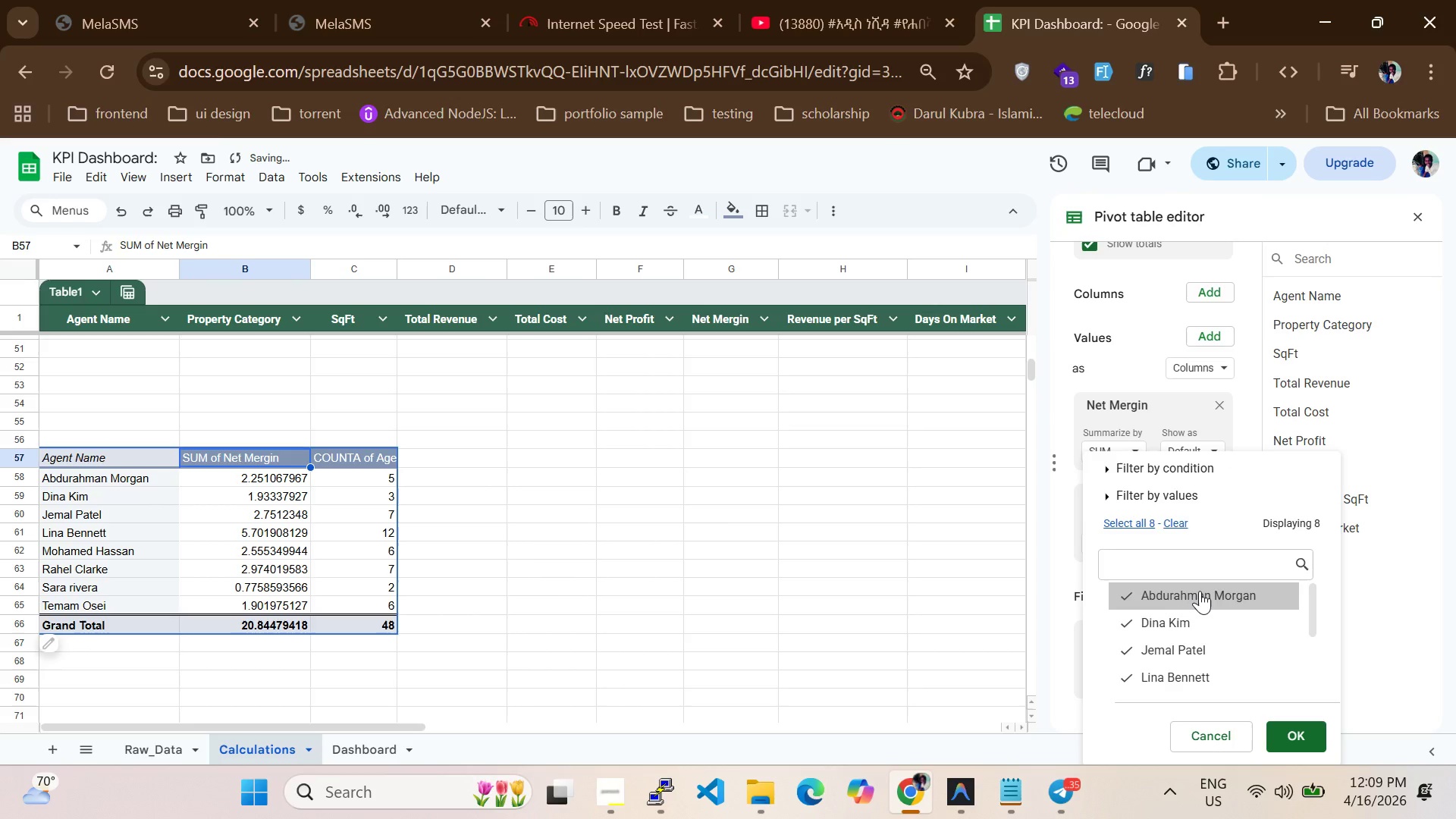 
scroll: coordinate [1181, 690], scroll_direction: down, amount: 12.0
 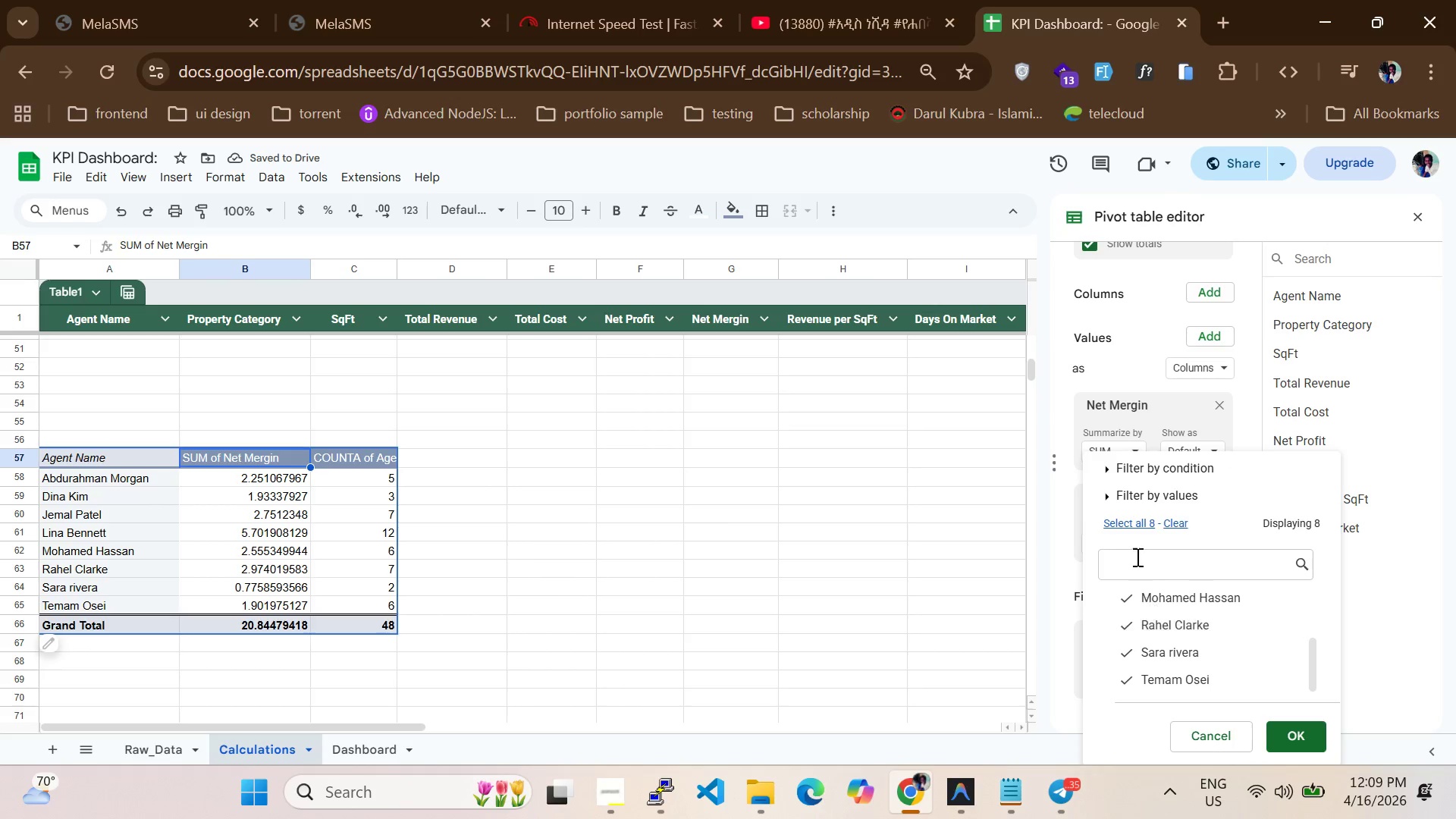 
left_click([1136, 514])
 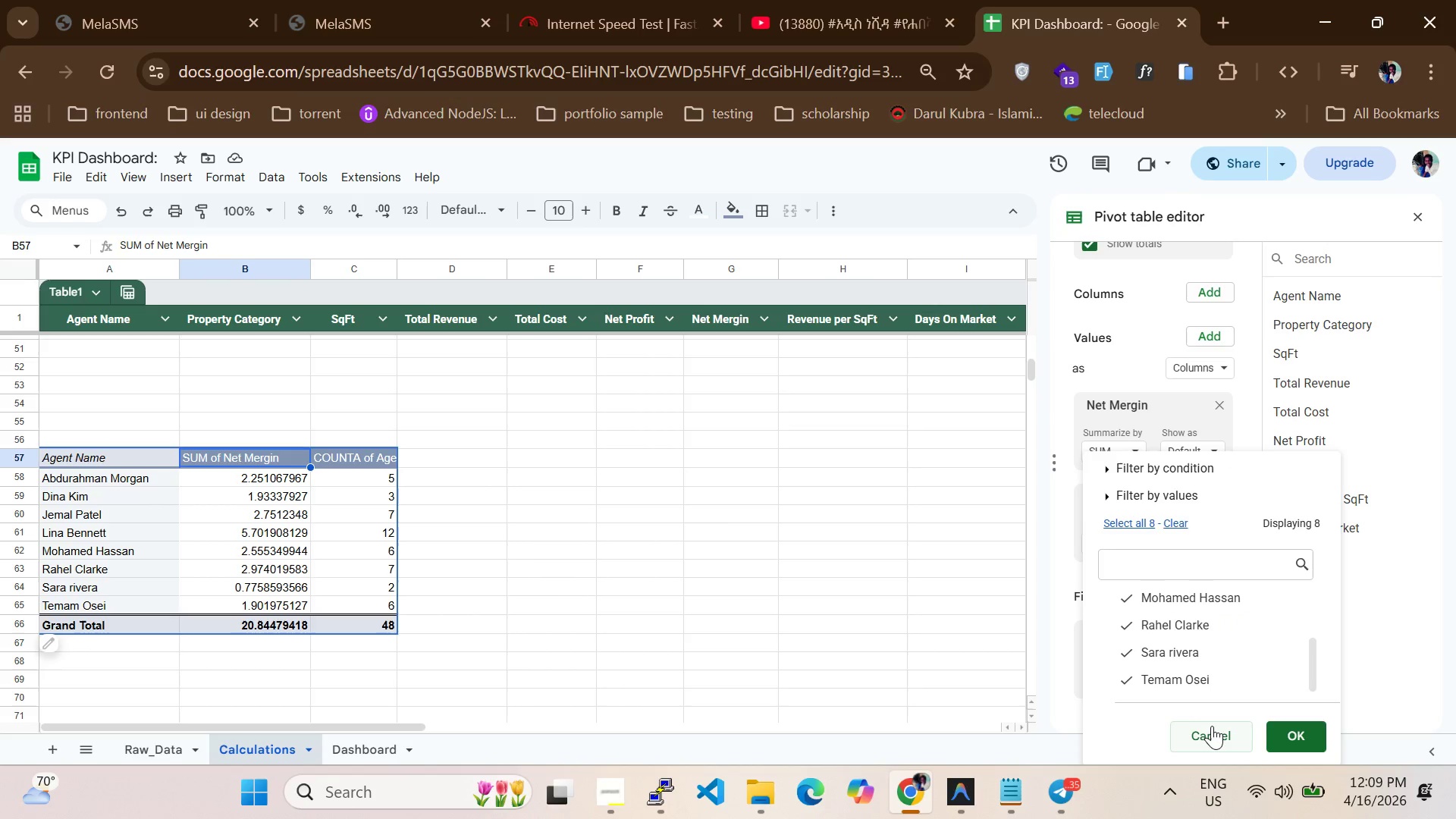 
left_click([1212, 726])
 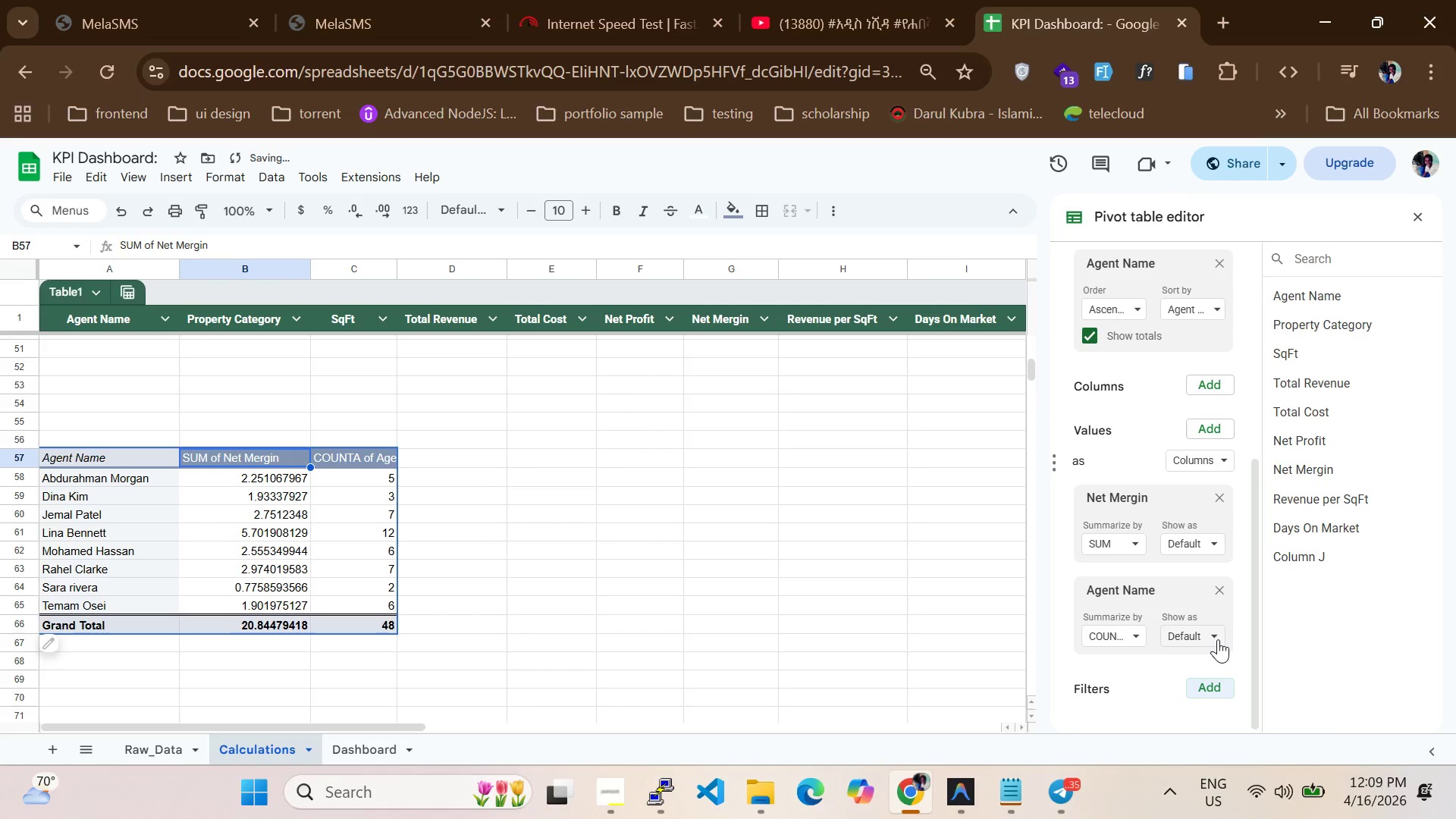 
scroll: coordinate [1181, 600], scroll_direction: down, amount: 5.0
 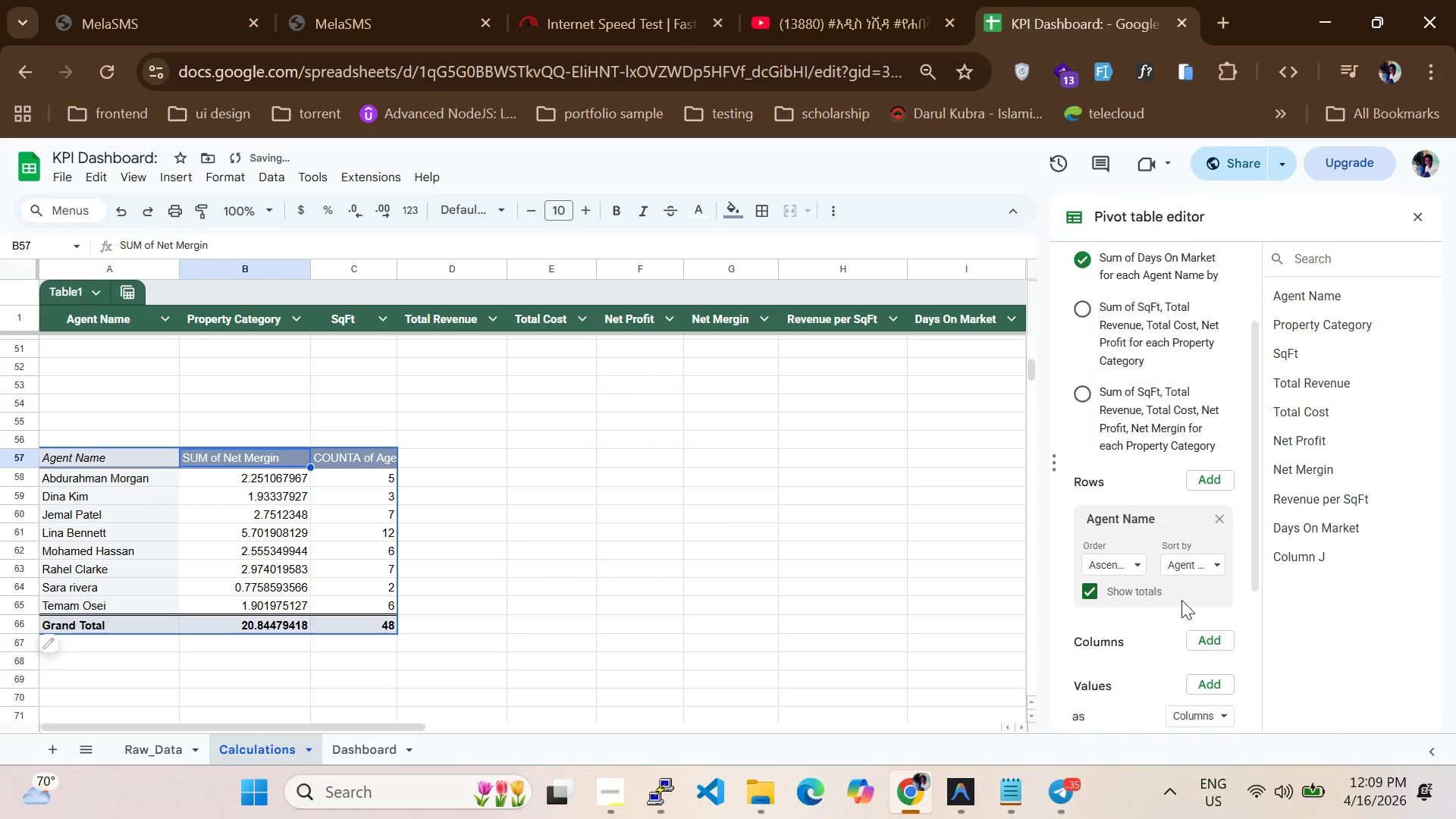 
scroll: coordinate [1169, 587], scroll_direction: up, amount: 7.0
 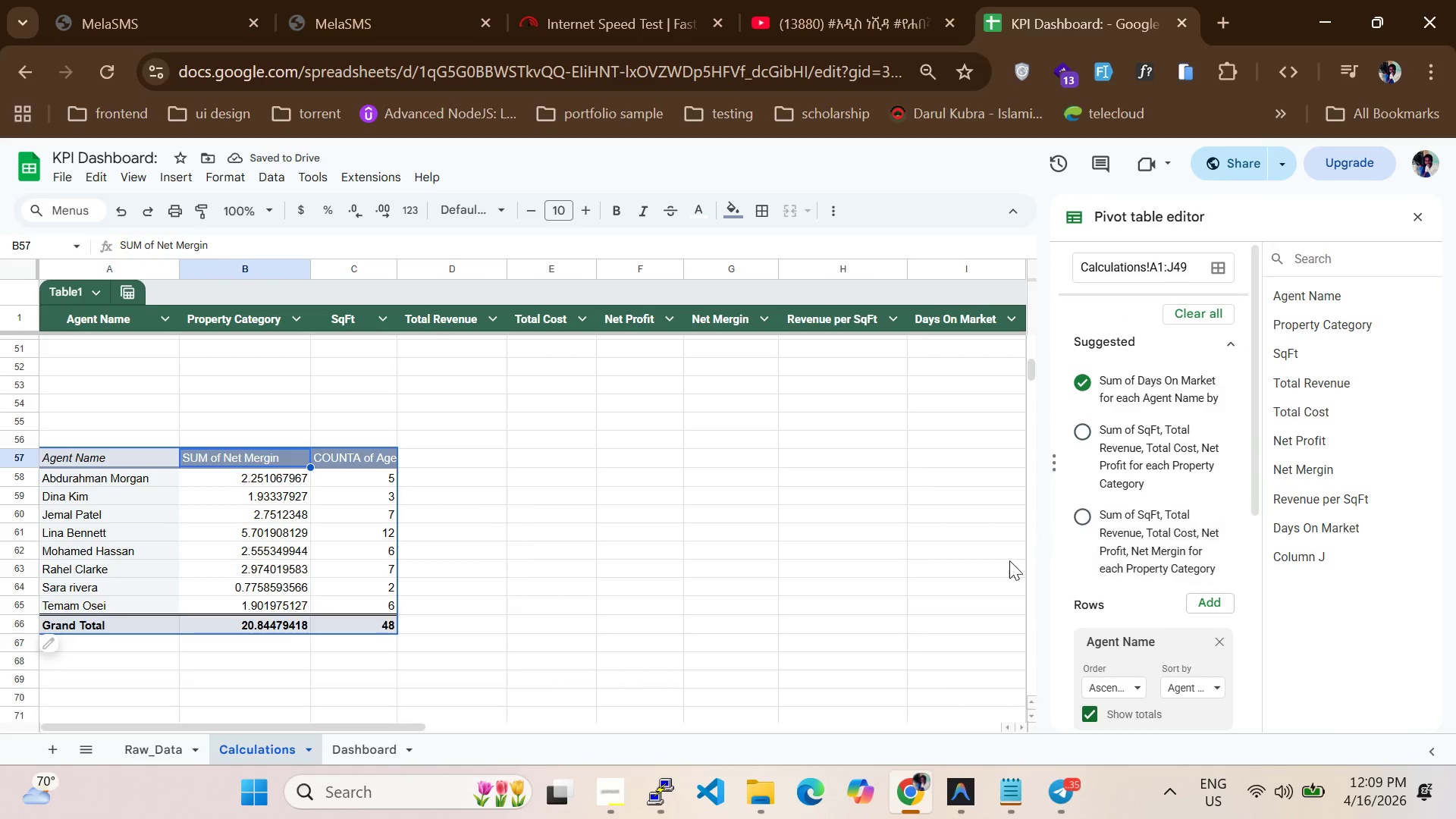 
scroll: coordinate [1009, 561], scroll_direction: none, amount: 0.0
 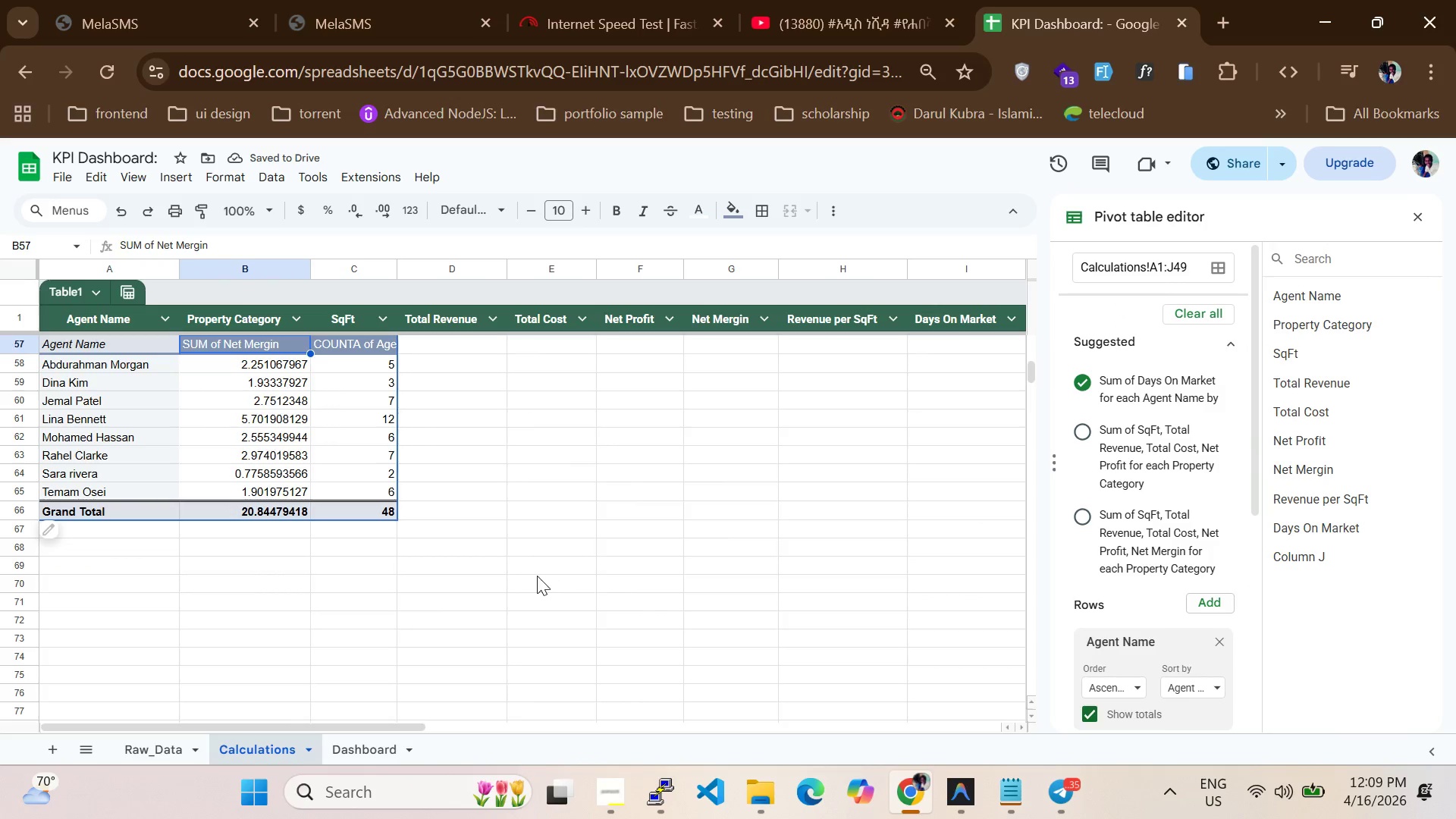 
scroll: coordinate [537, 576], scroll_direction: up, amount: 2.0
 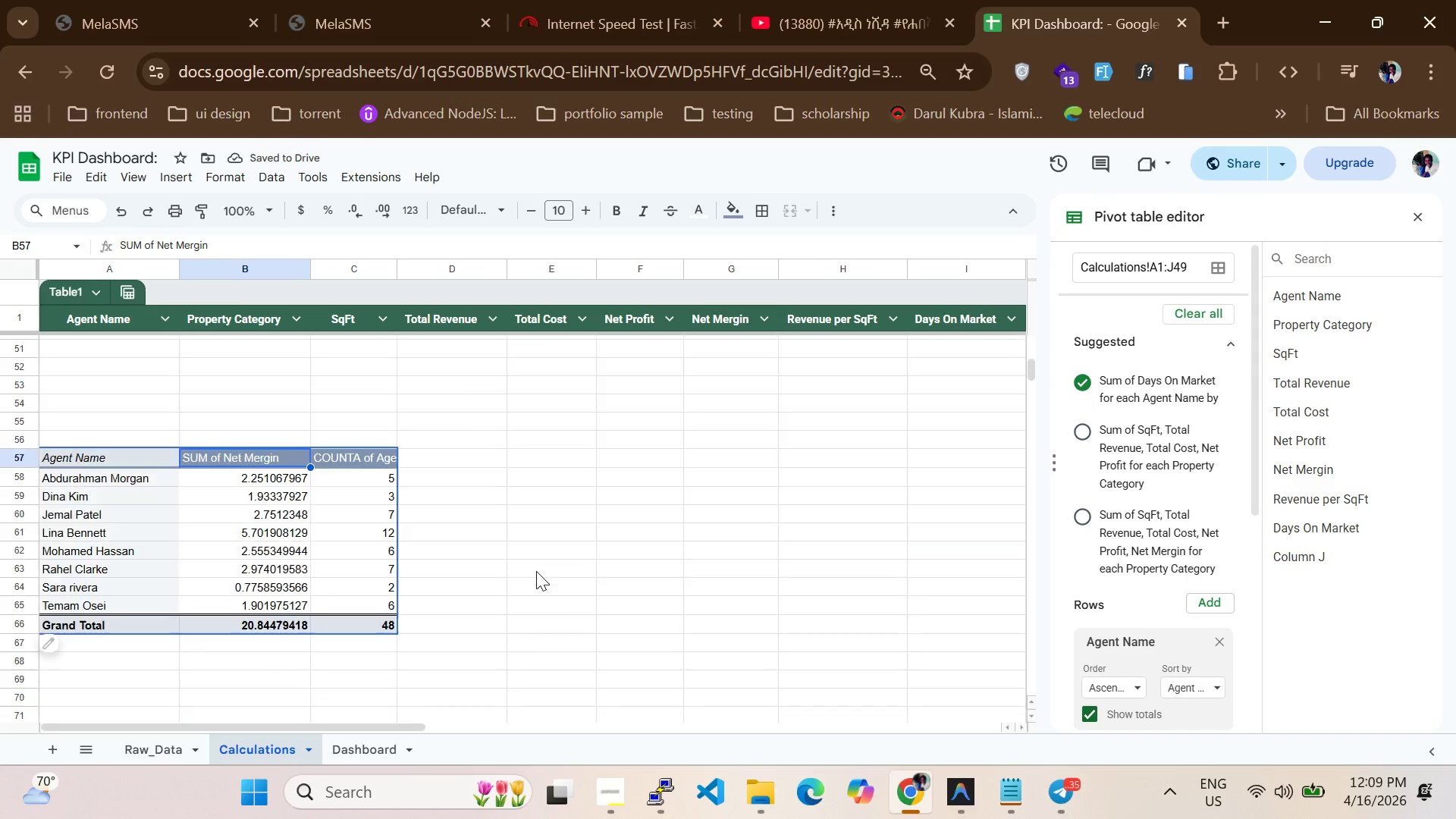 
scroll: coordinate [536, 571], scroll_direction: down, amount: 1.0
 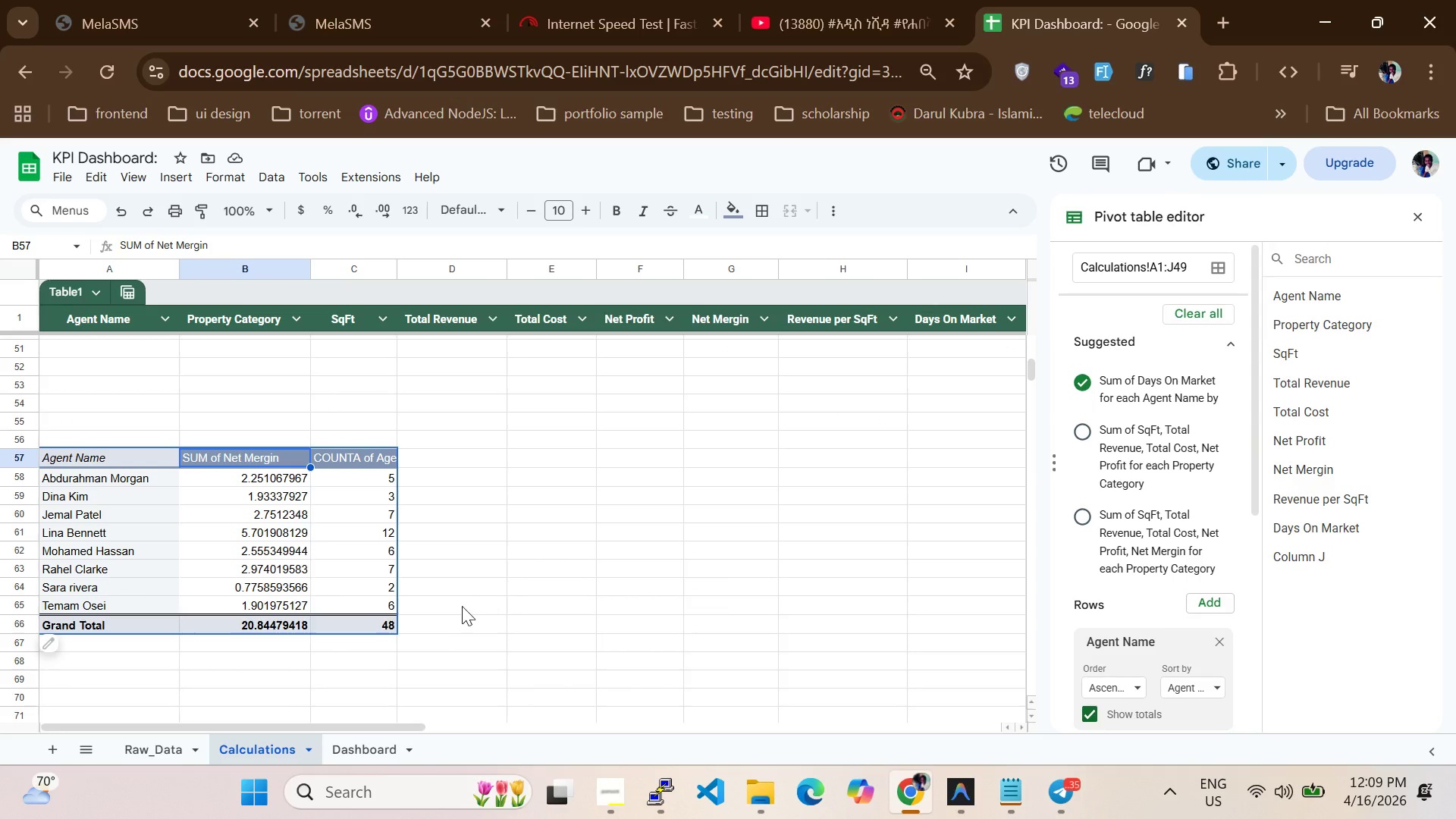 
left_click([626, 582])
 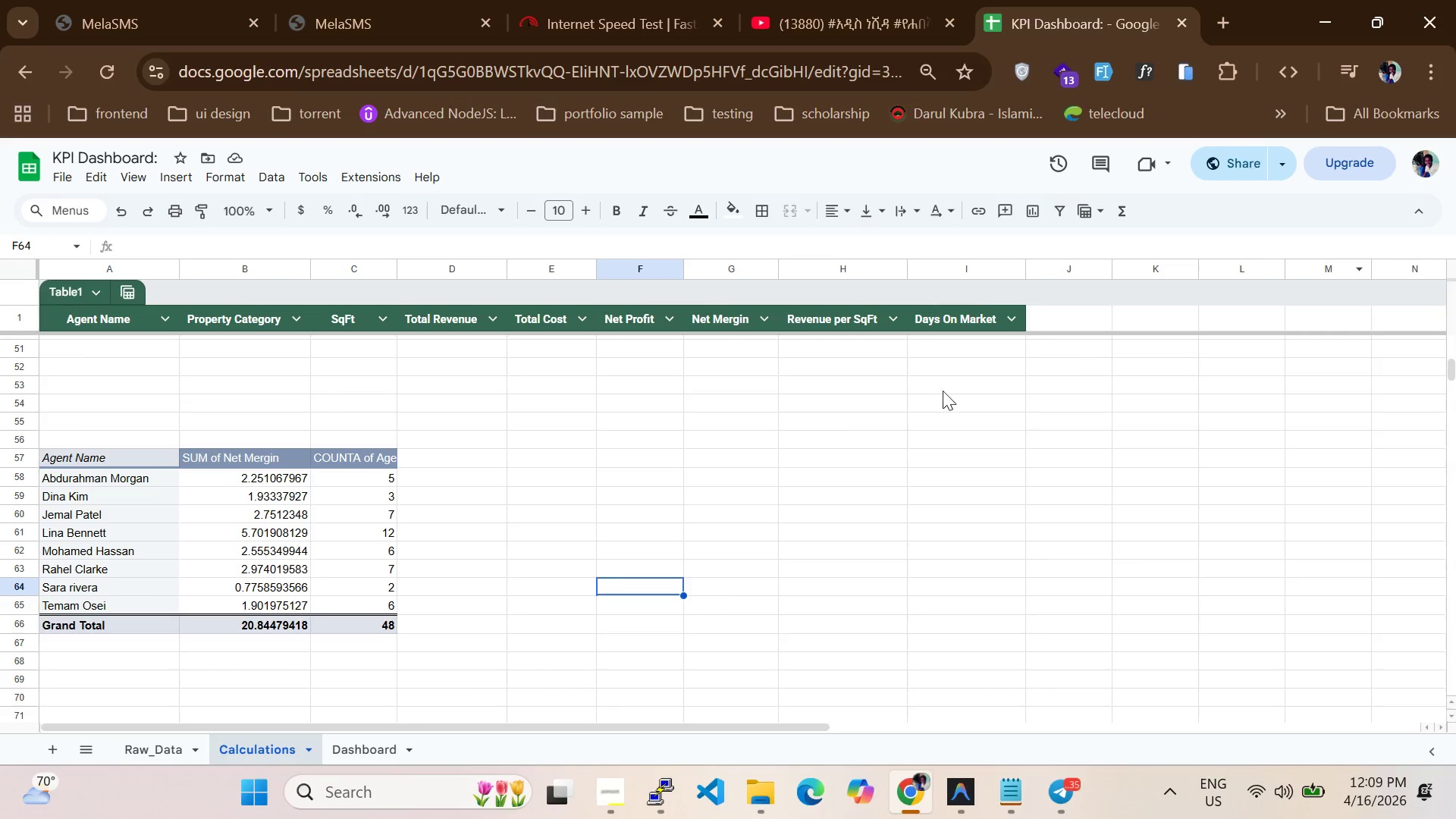 
scroll: coordinate [599, 523], scroll_direction: down, amount: 1.0
 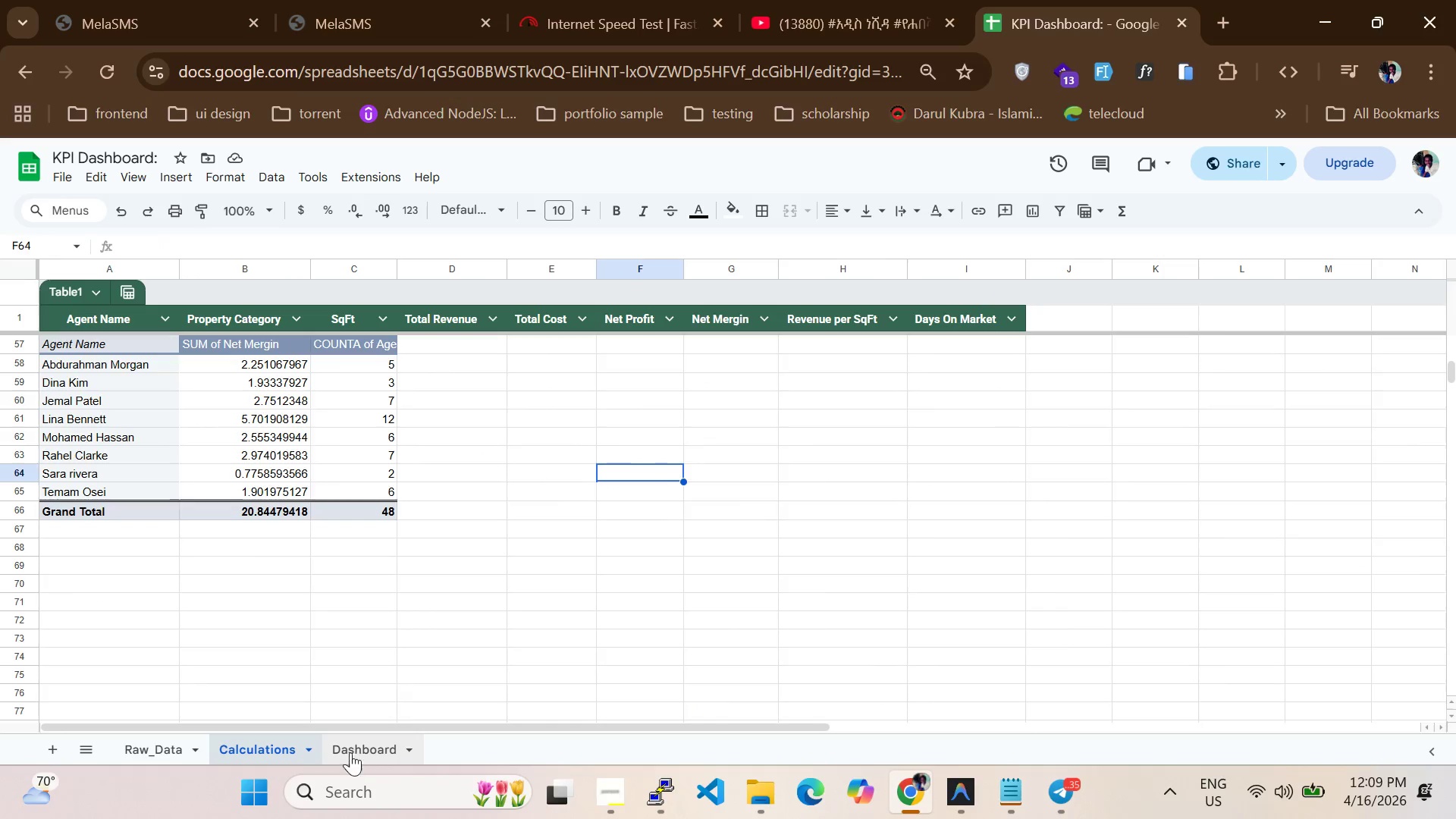 
left_click([362, 740])
 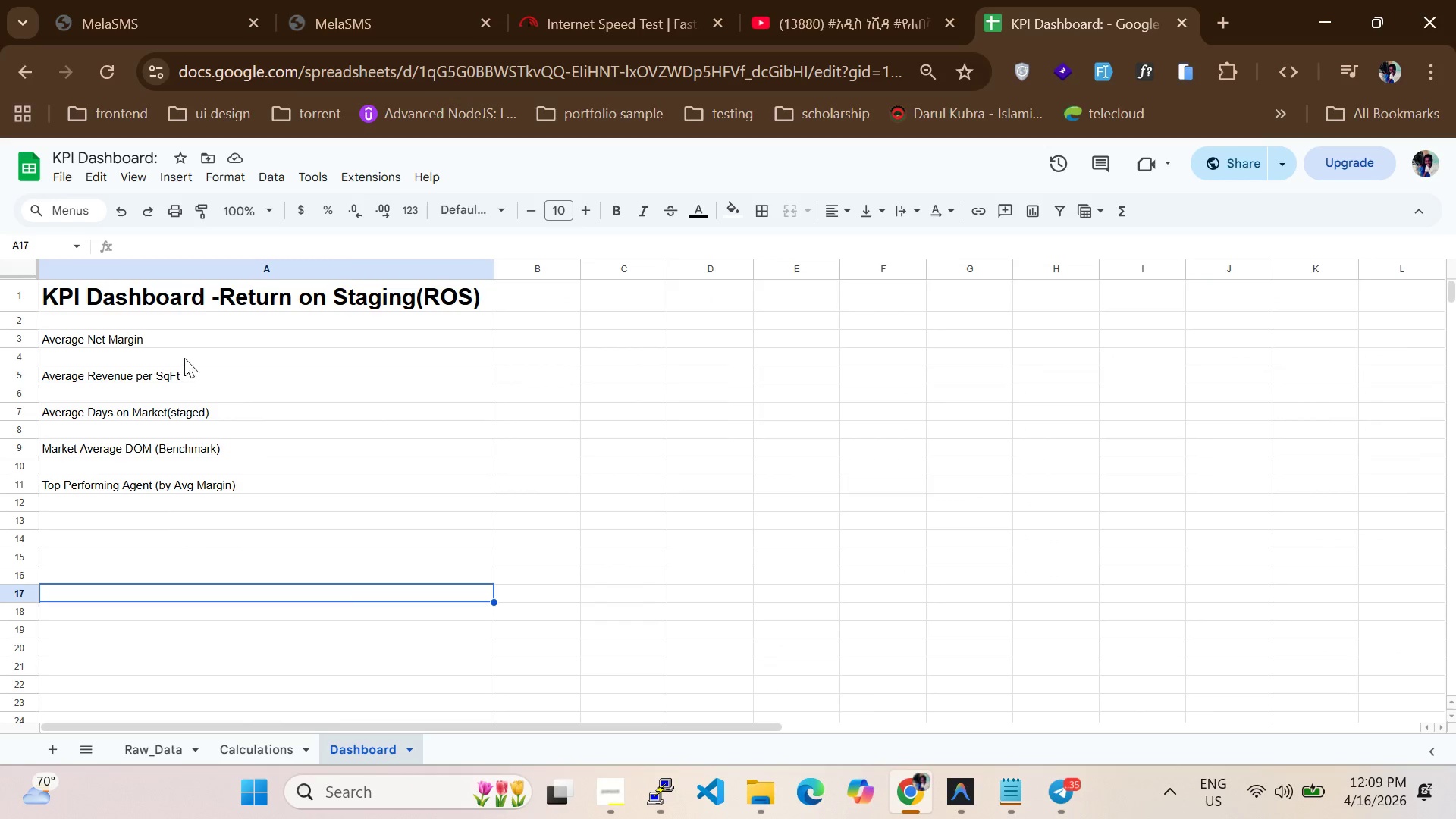 
left_click([181, 350])
 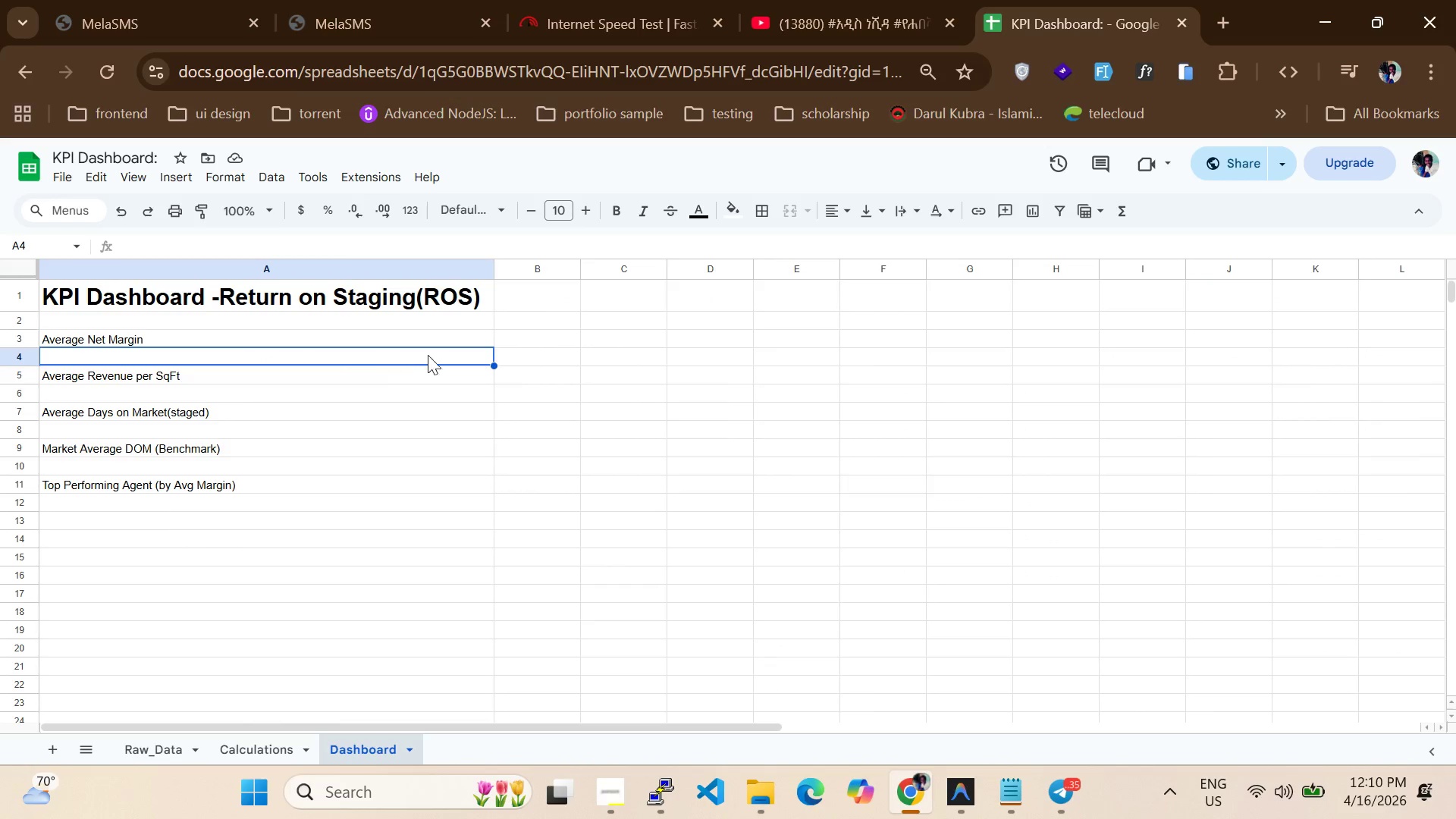 
left_click([556, 356])
 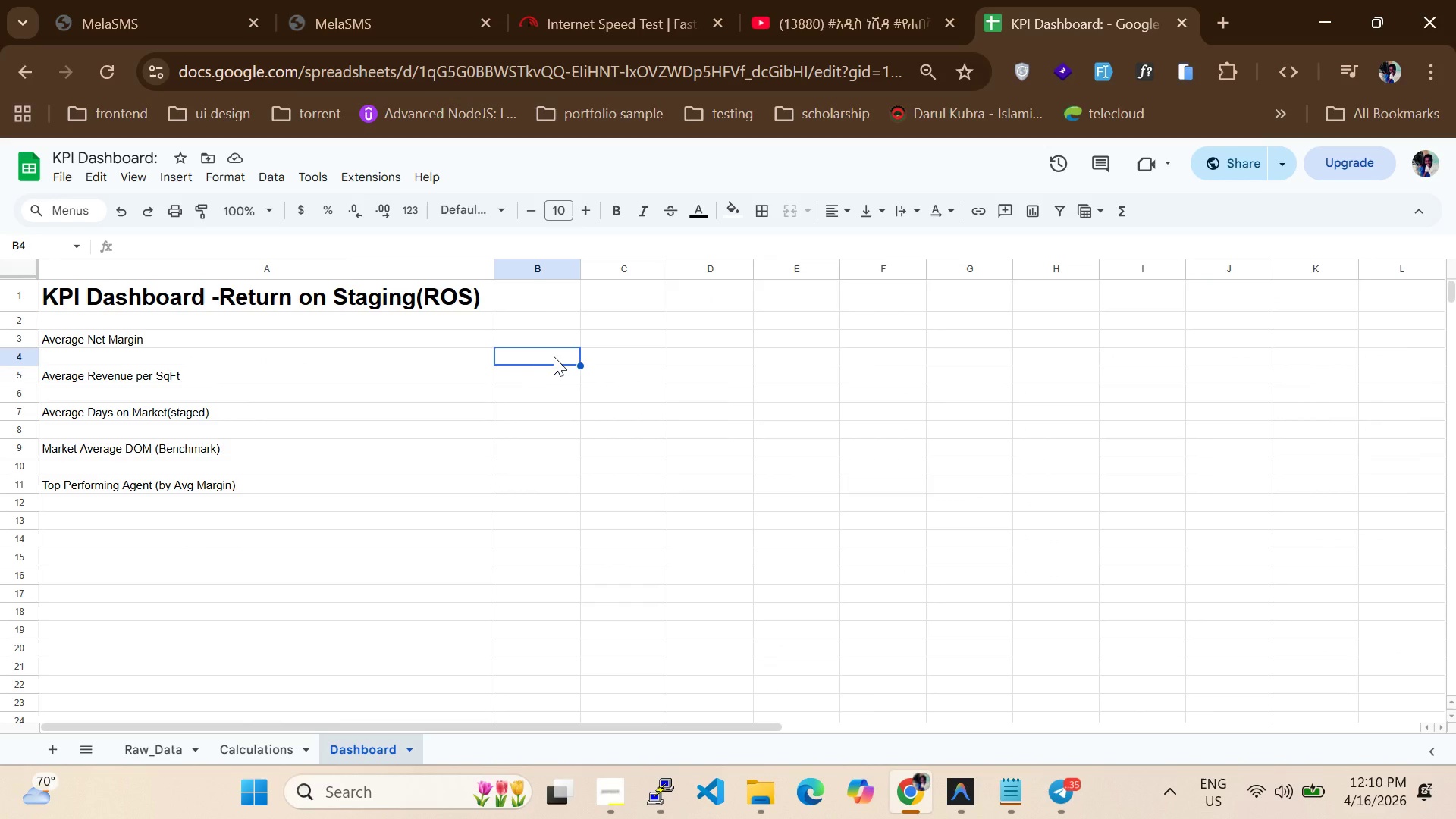 
type(=AVER)
 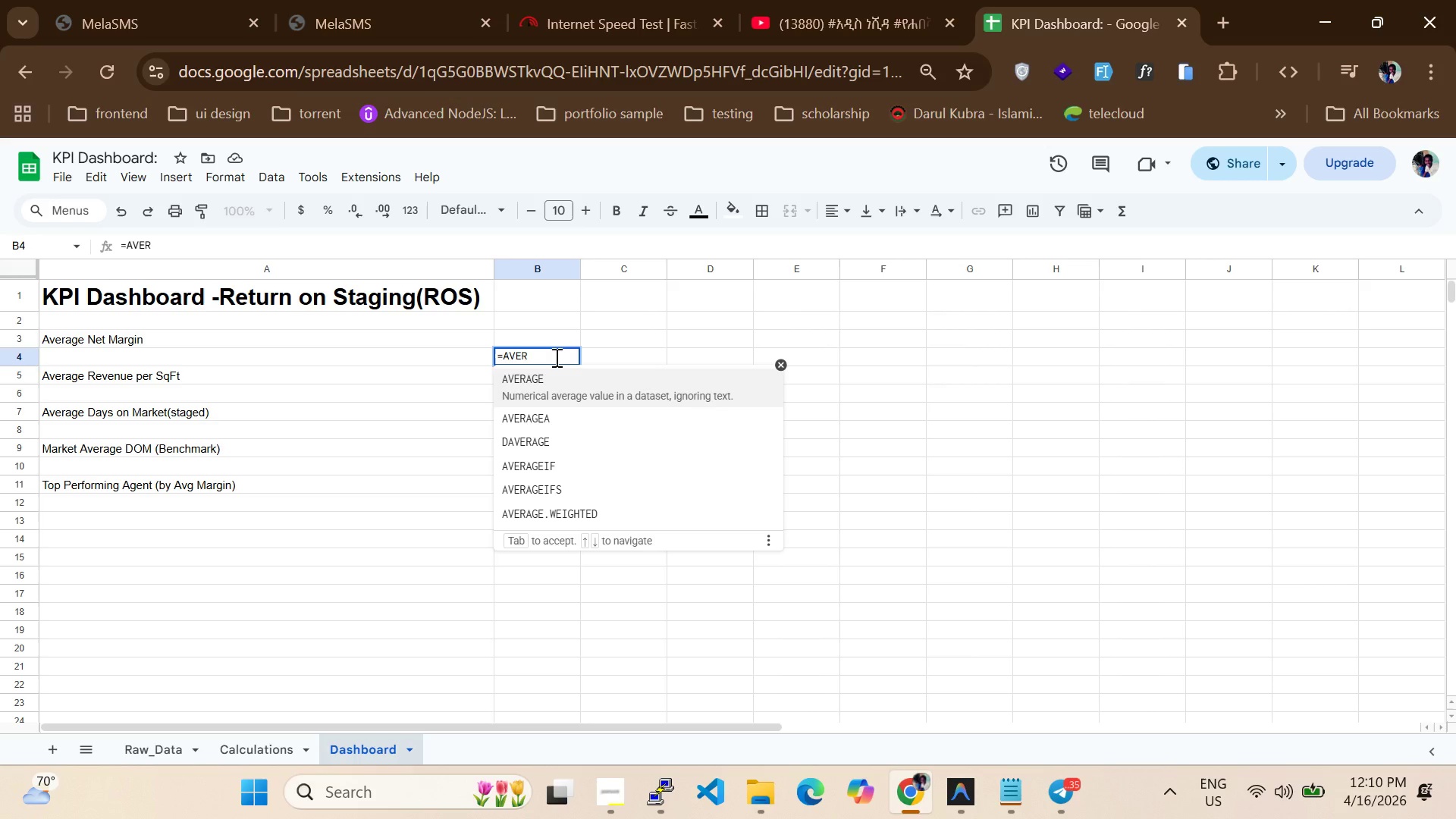 
key(Enter)
 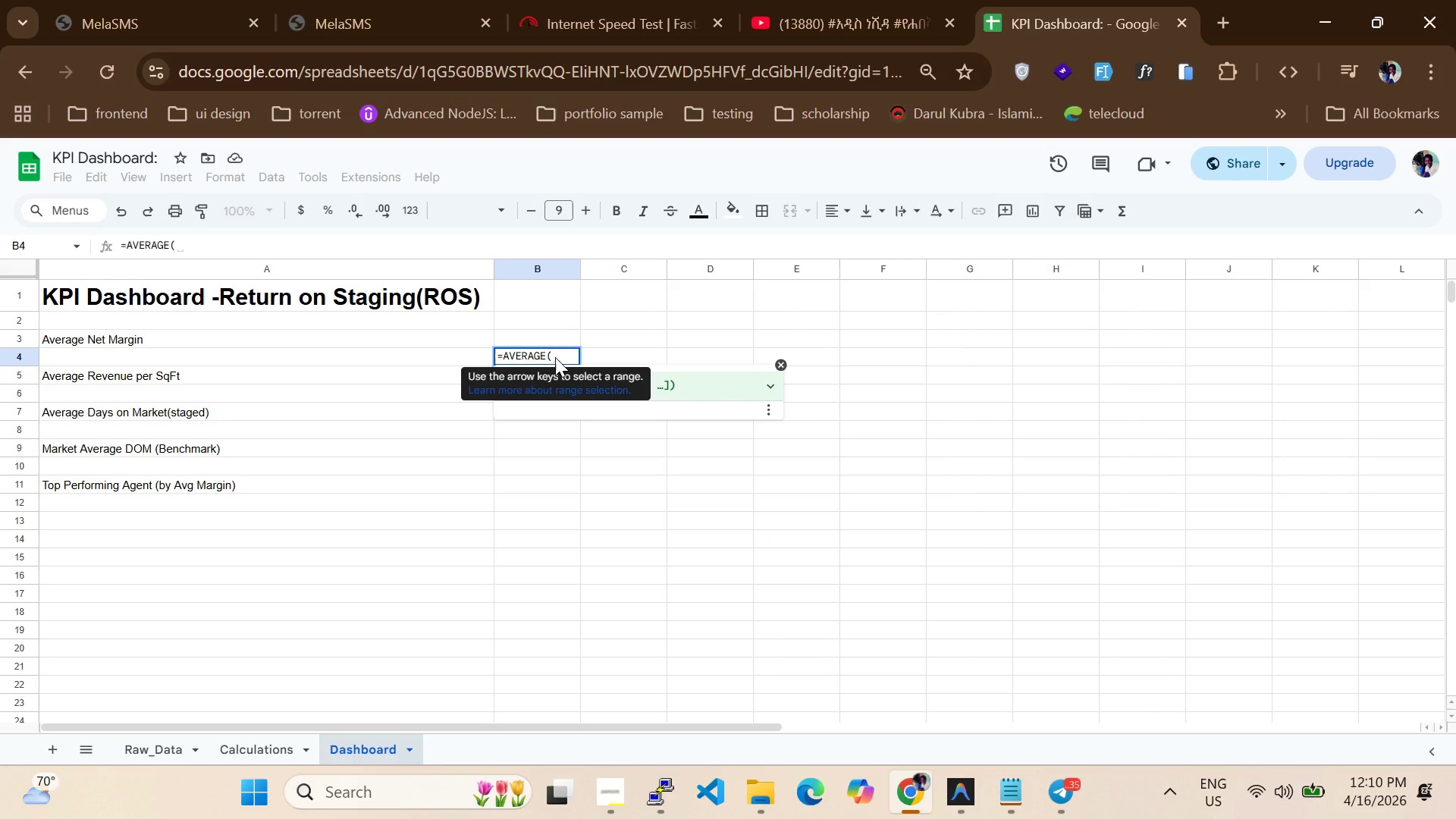 
type(Calcultation)
 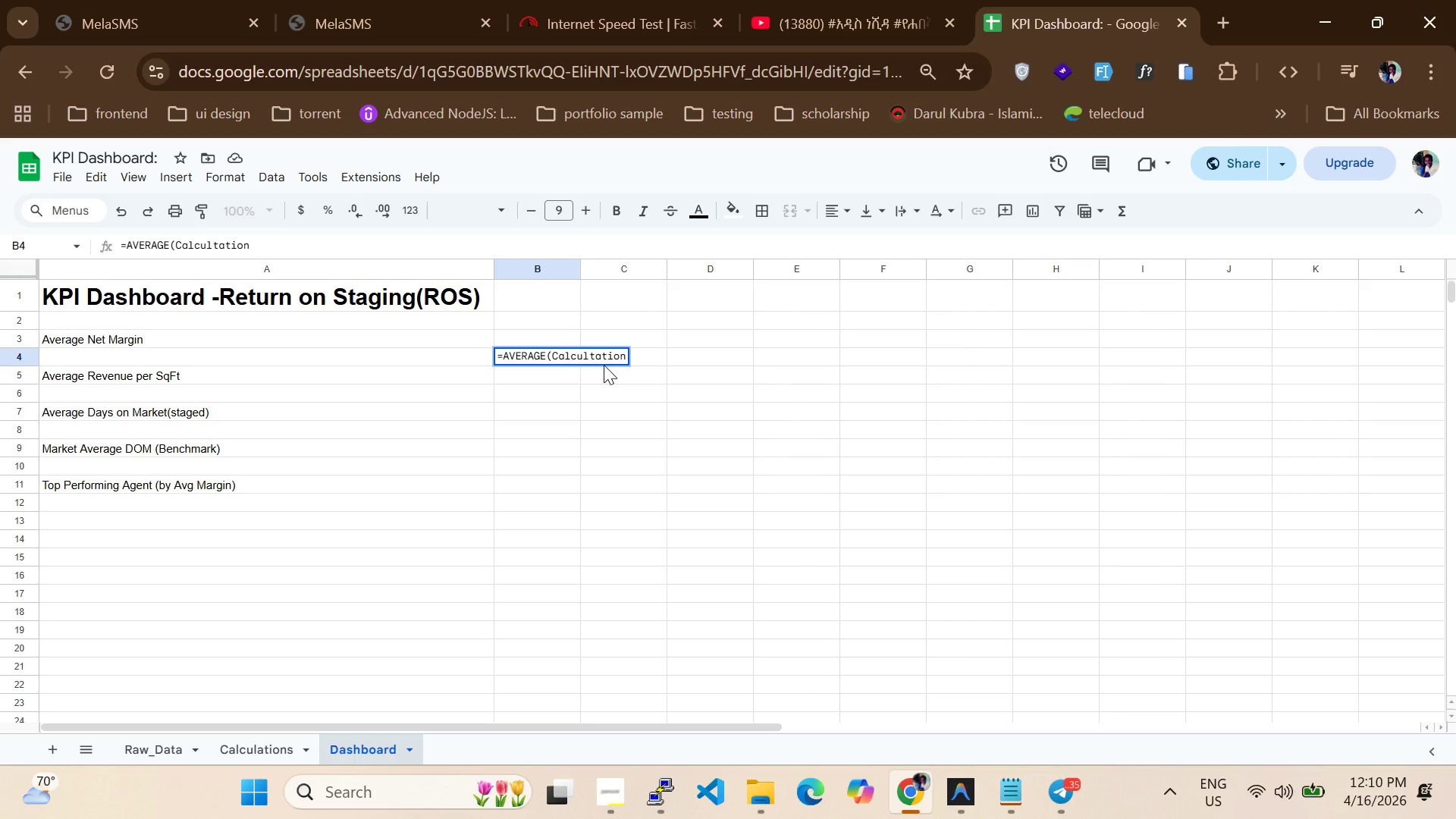 
key(Backspace)
key(Backspace)
key(Backspace)
key(Backspace)
key(Backspace)
key(Backspace)
key(Backspace)
key(Backspace)
type(ulatins!G:G))
 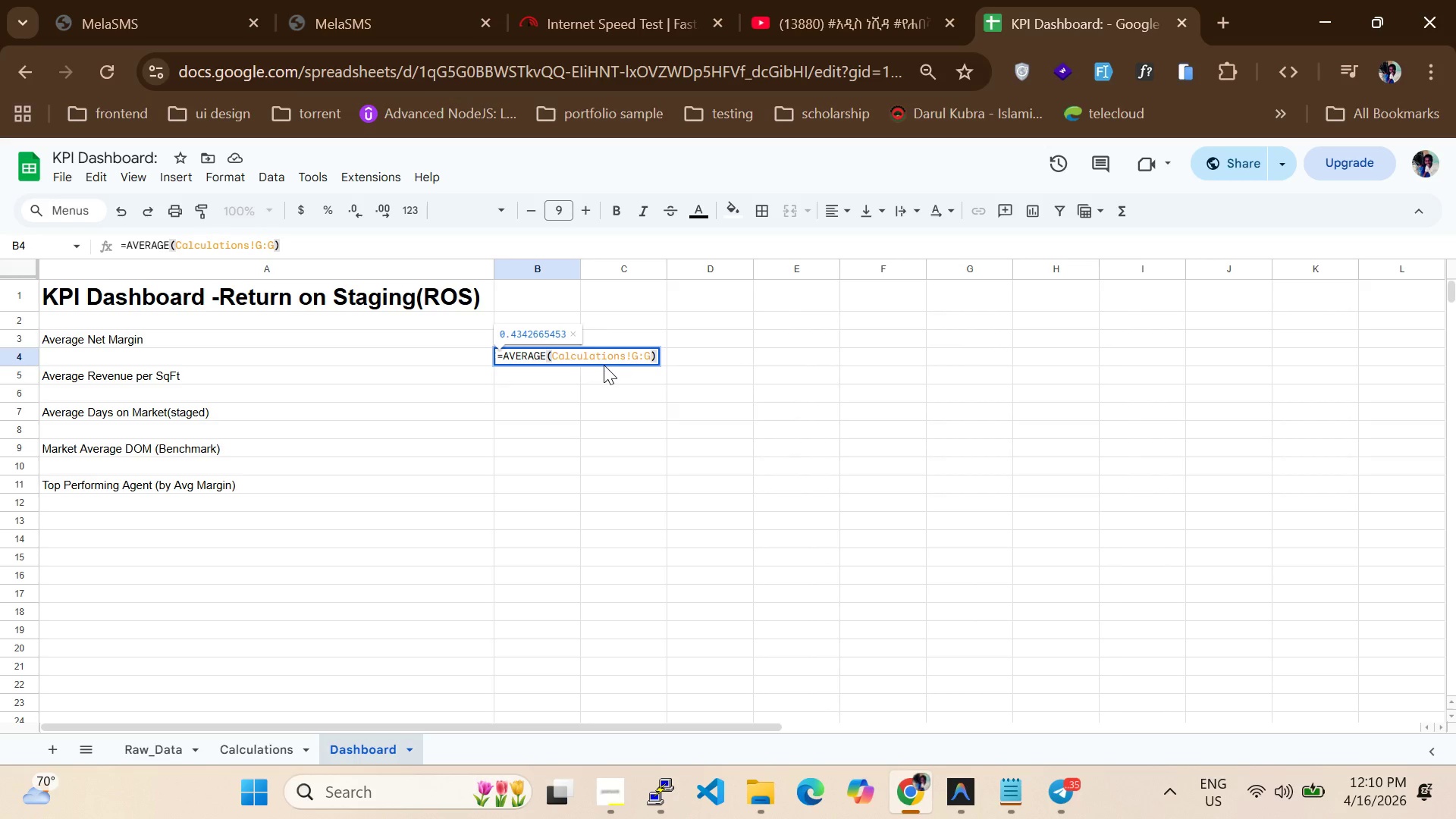 
hold_key(key=O, duration=0.36)
 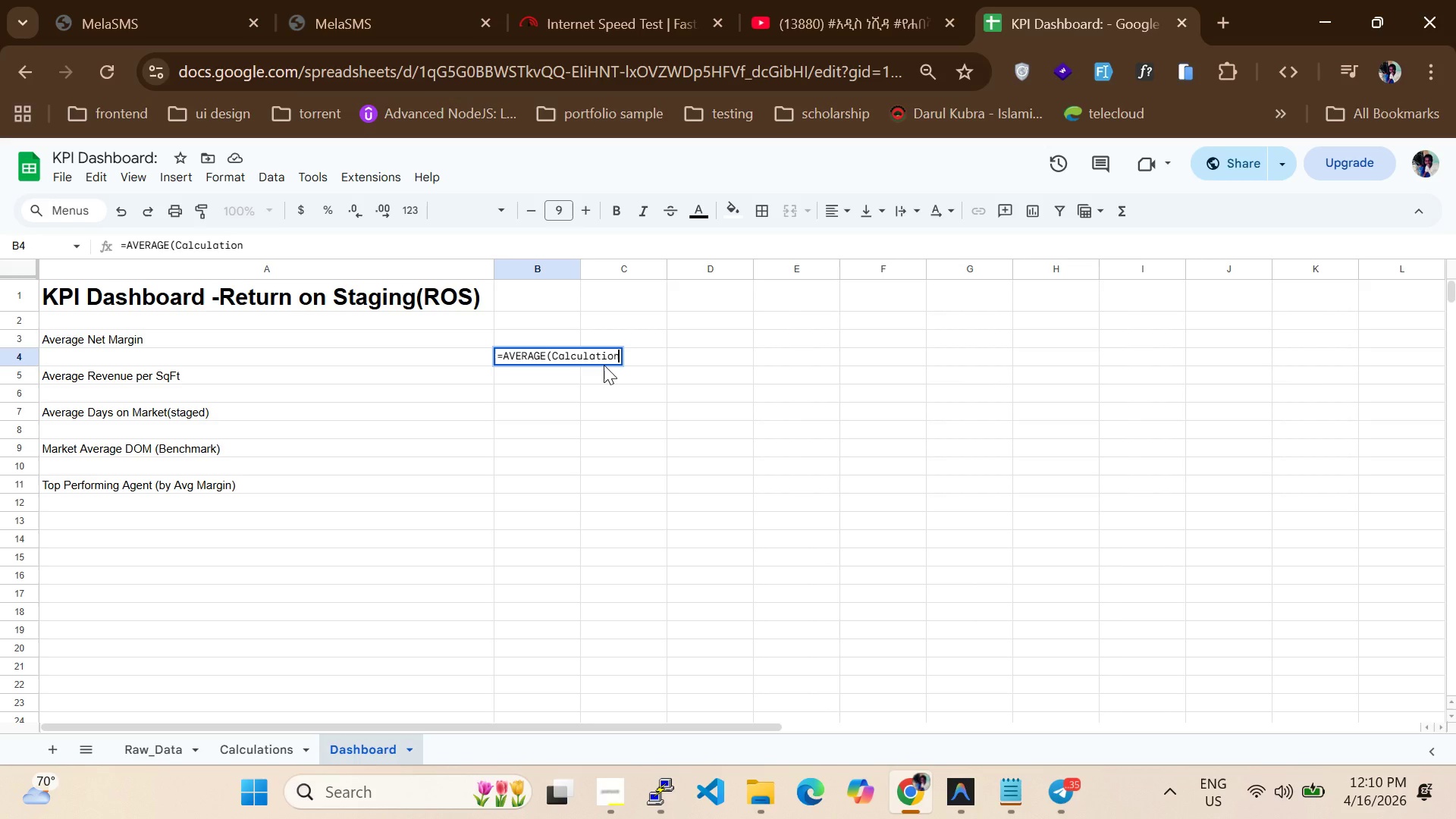 
key(Enter)
 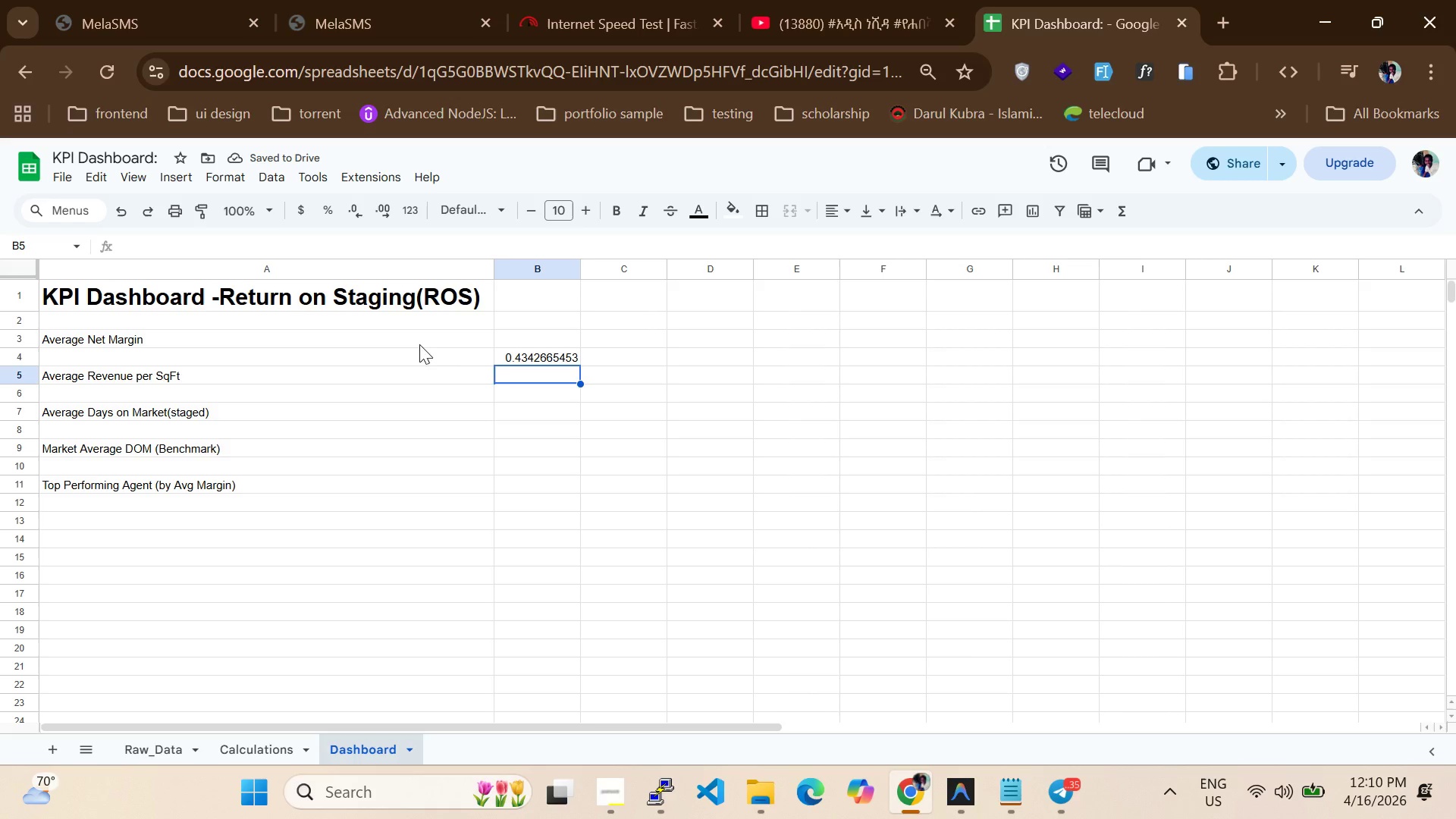 
double_click([535, 364])
 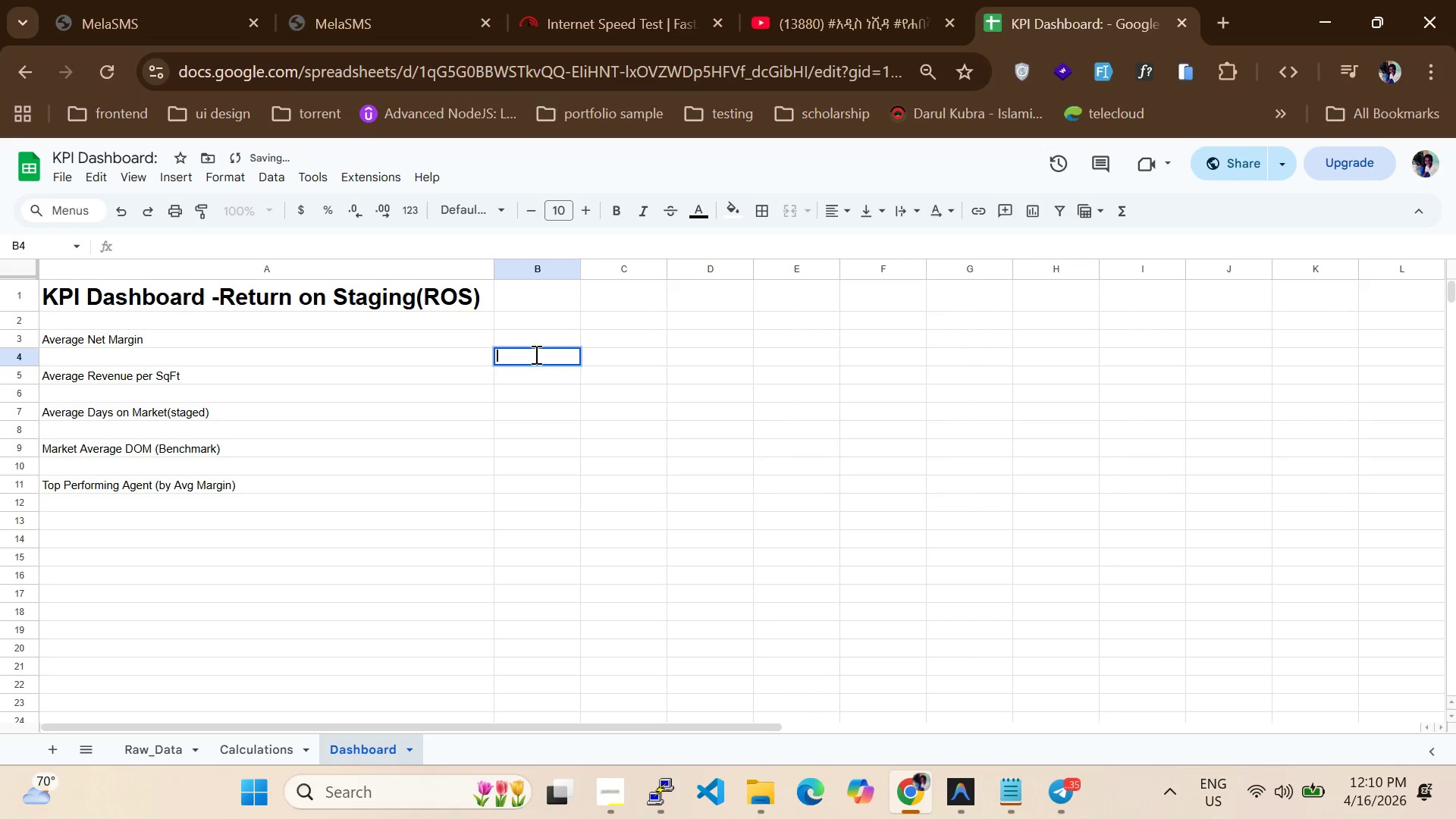 
left_click([535, 354])
 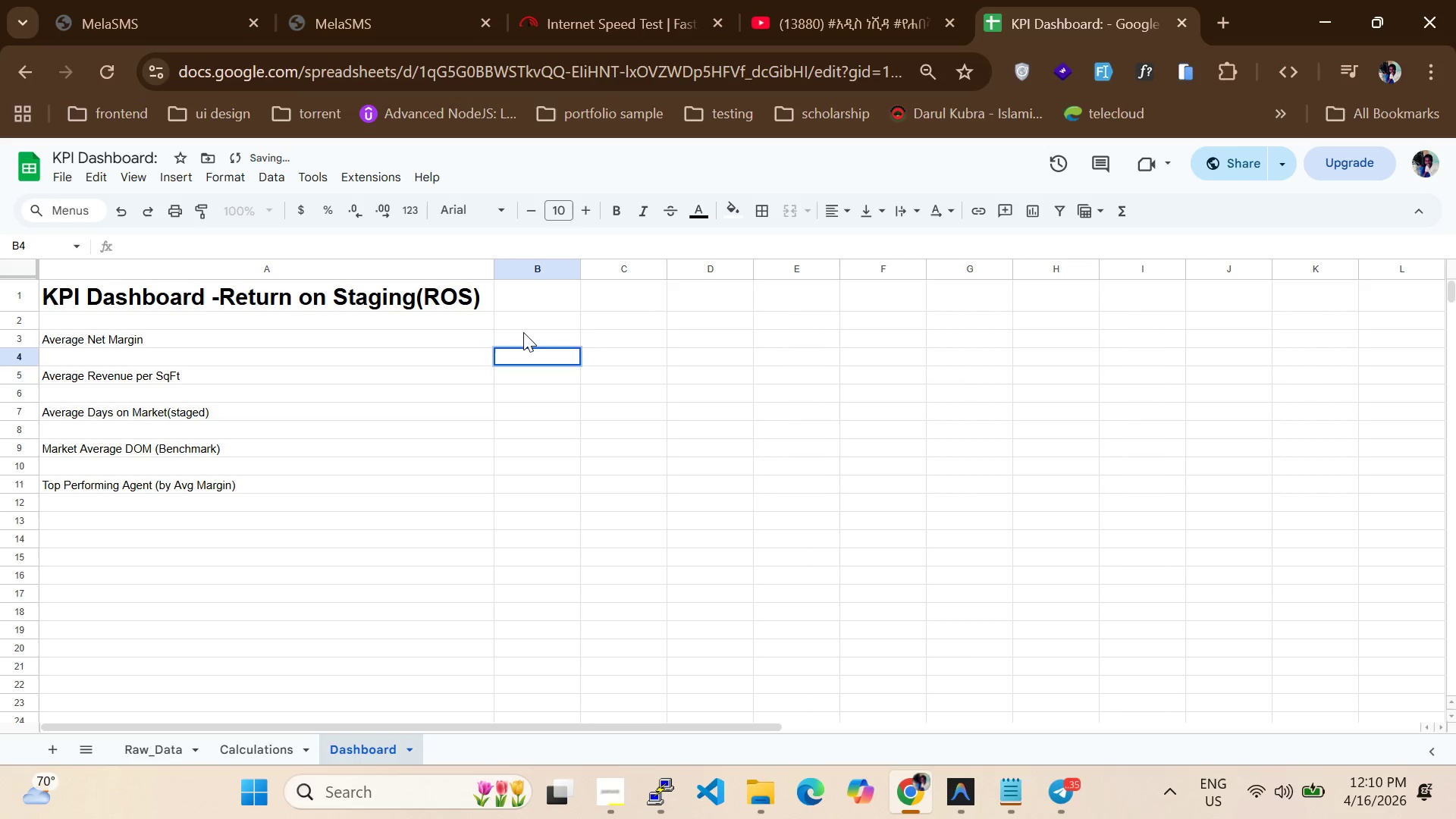 
left_click([523, 332])
 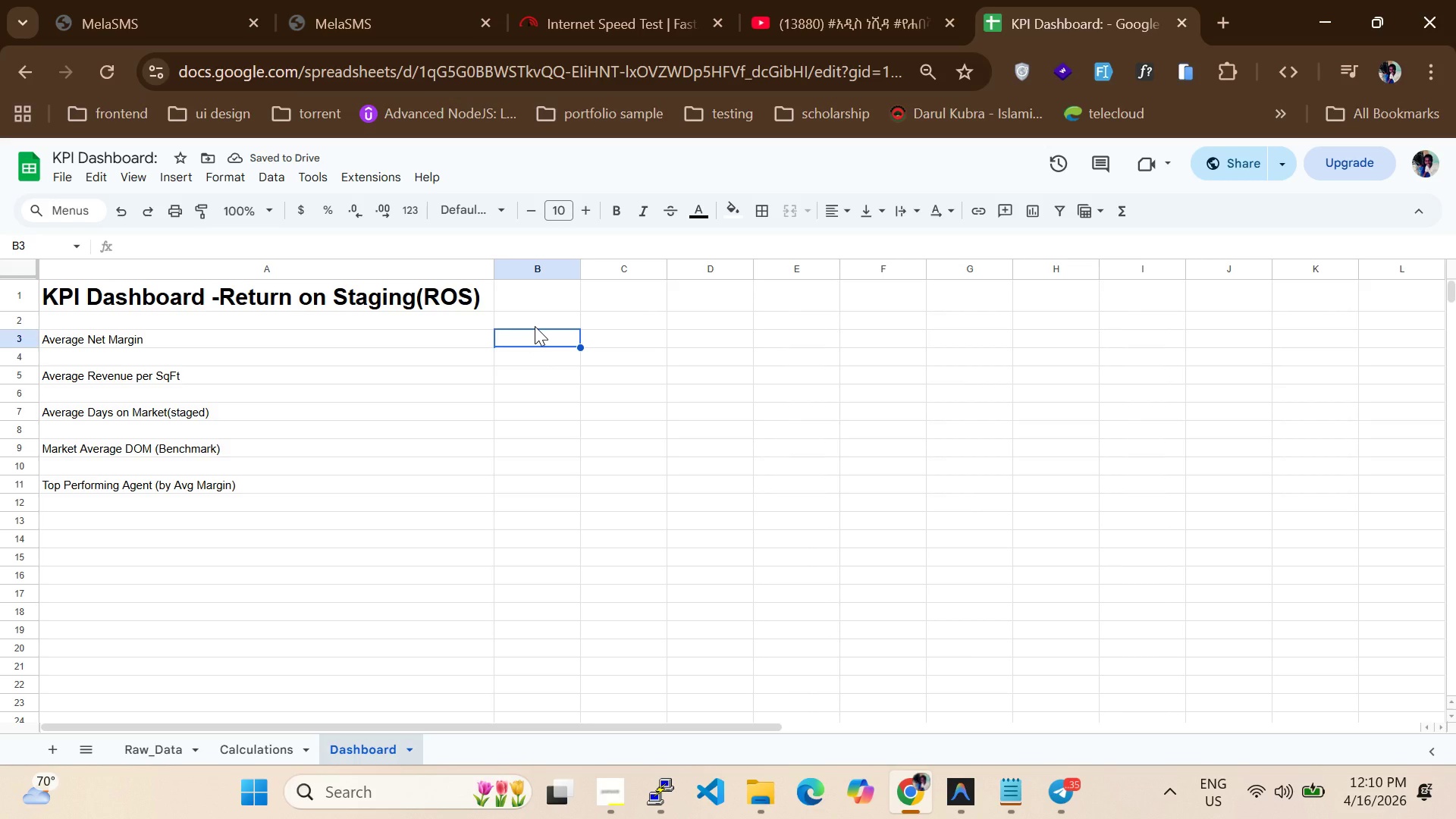 
type(=AVERA)
 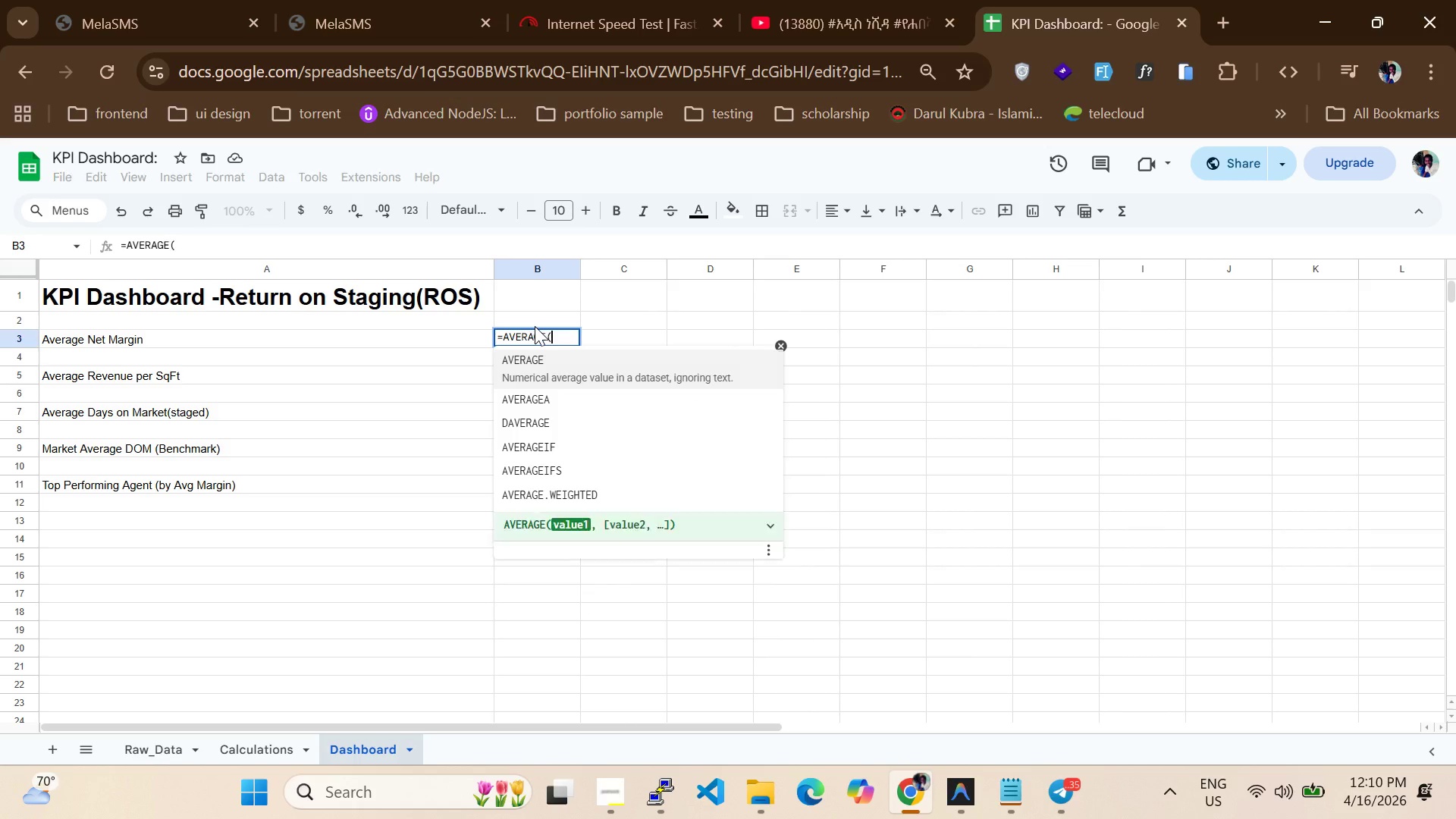 
key(Enter)
 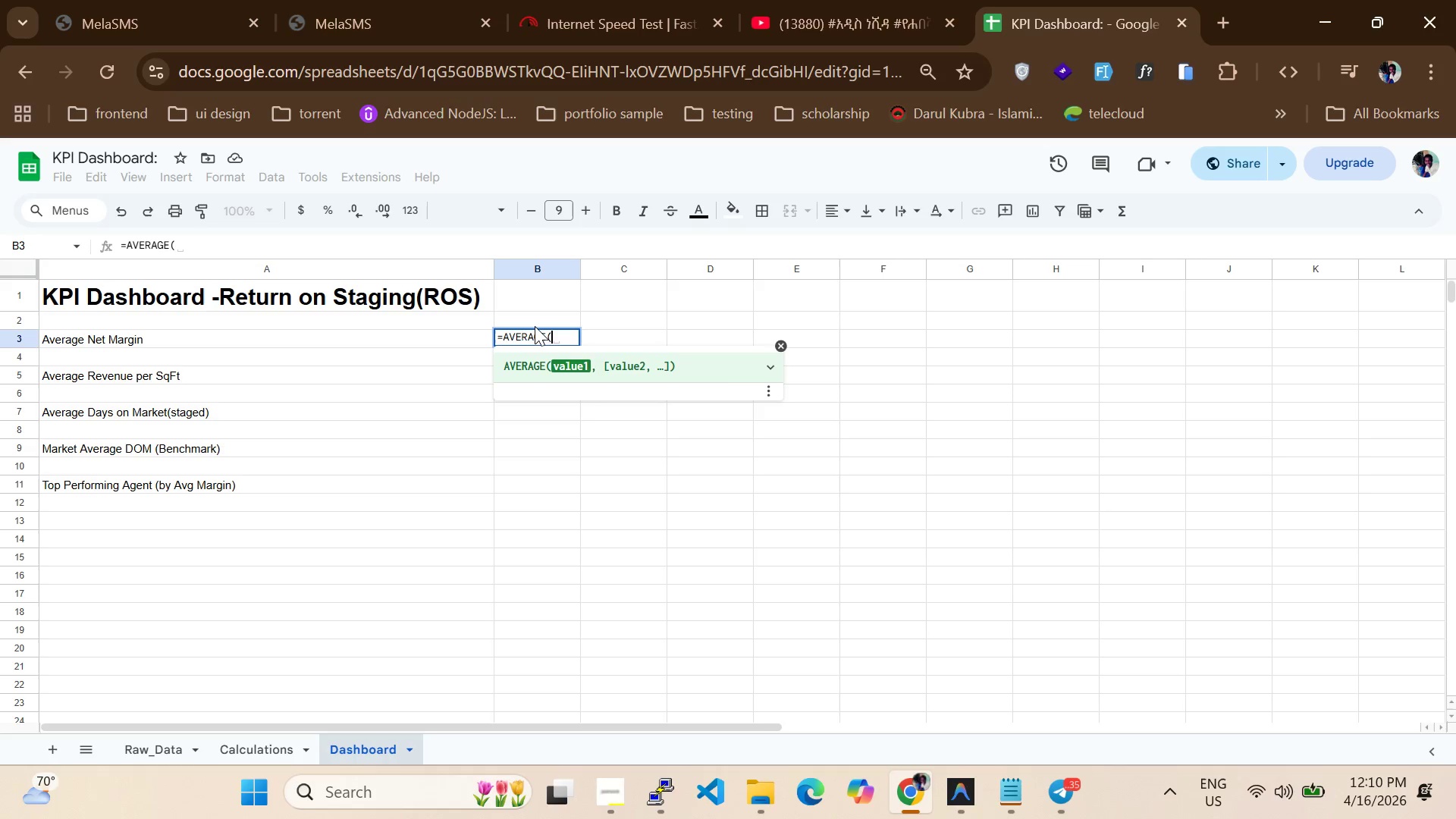 
type(Calculatins!g)
key(Backspace)
type(G:G))
 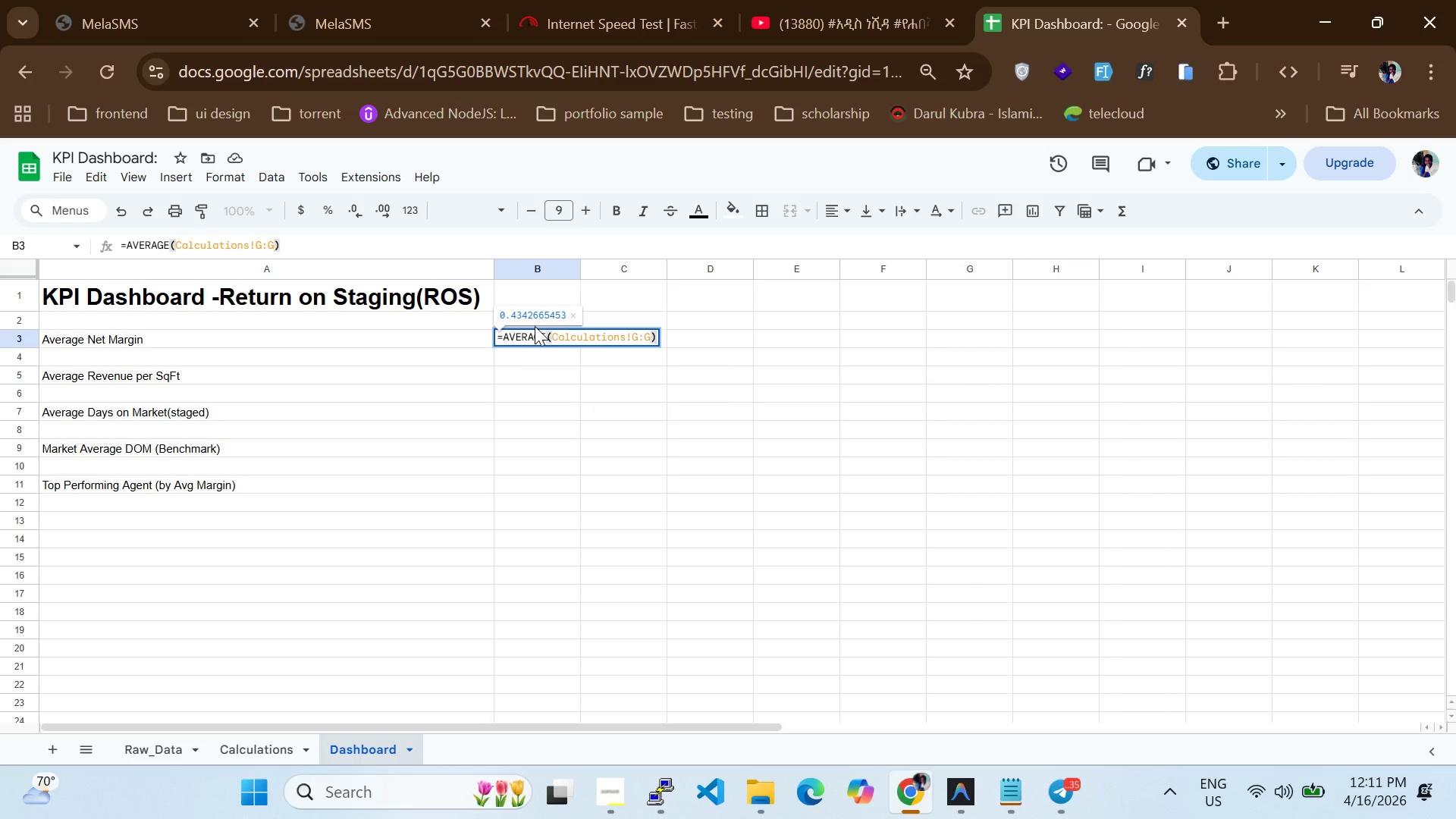 
hold_key(key=O, duration=0.39)
 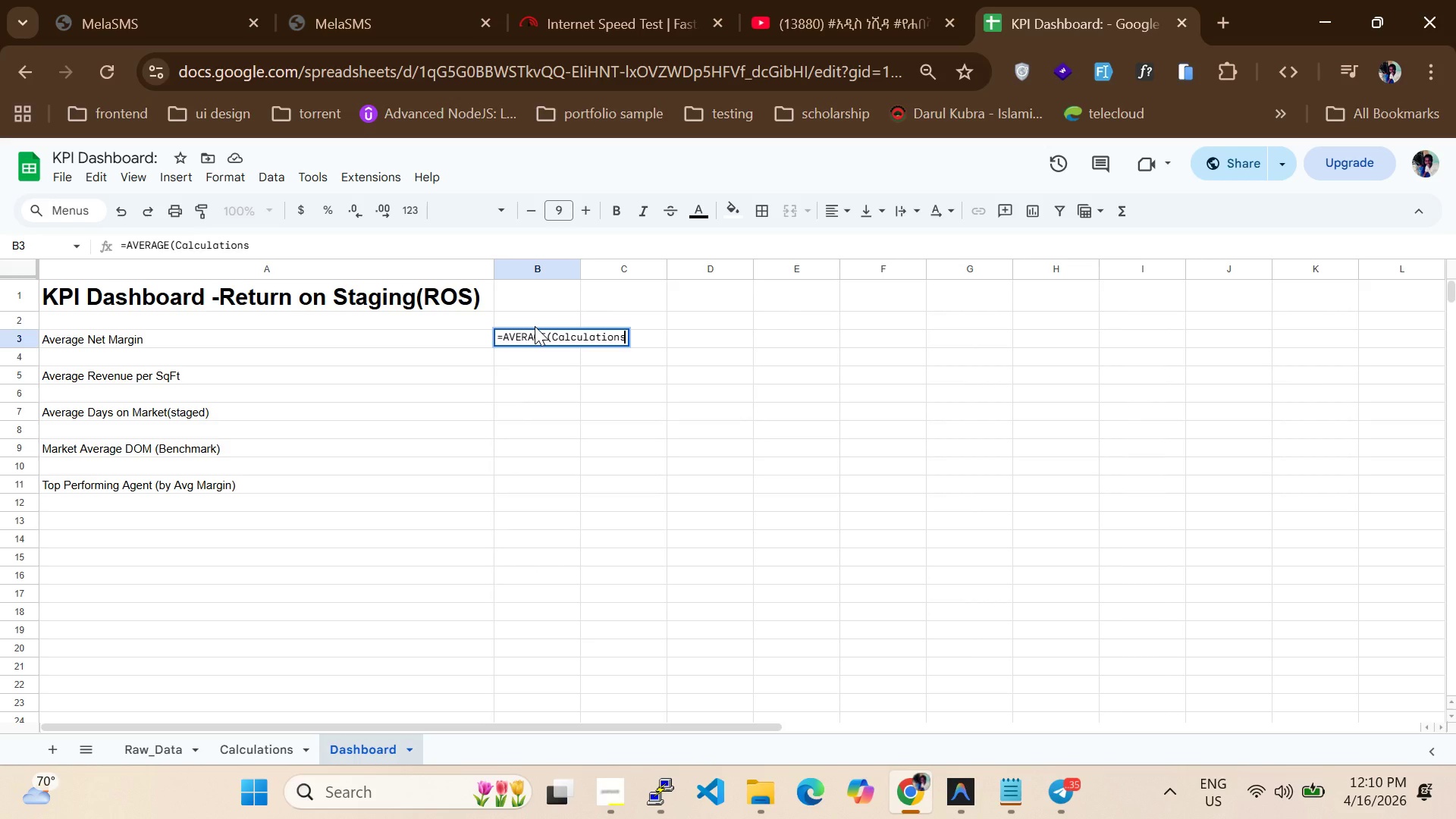 
hold_key(key=Enter, duration=11.02)
 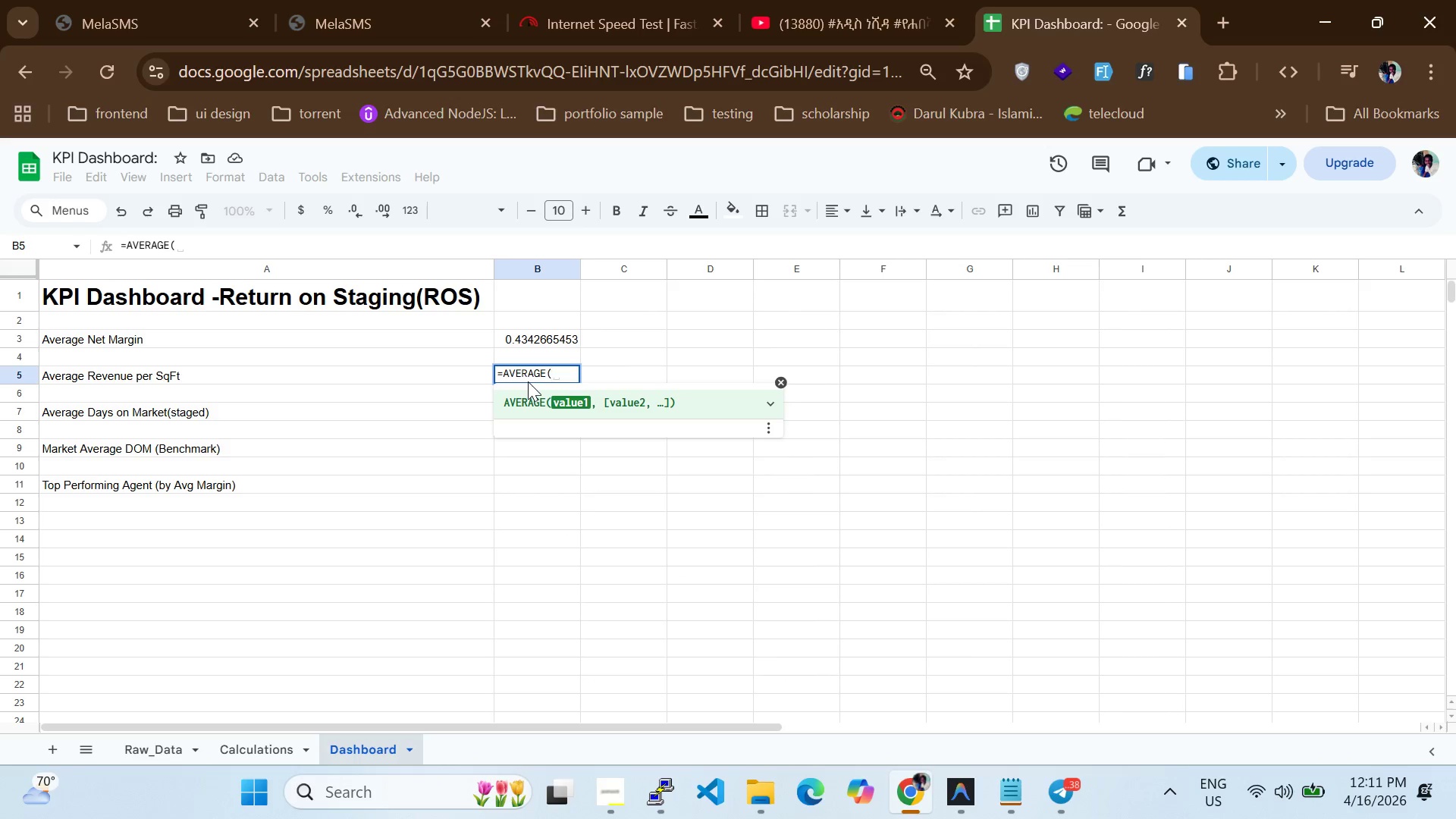 
left_click([382, 380])
 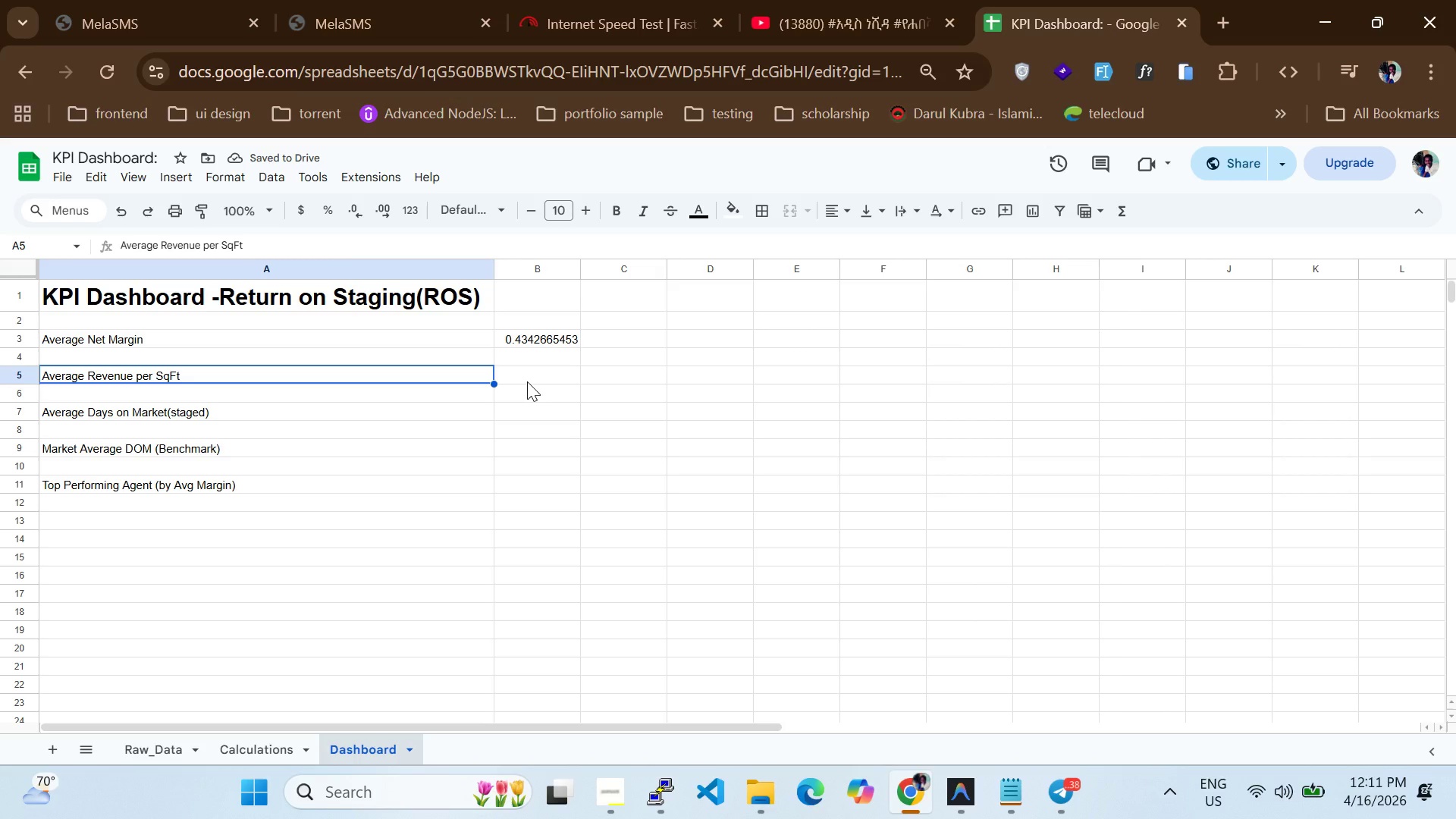 
left_click([527, 381])
 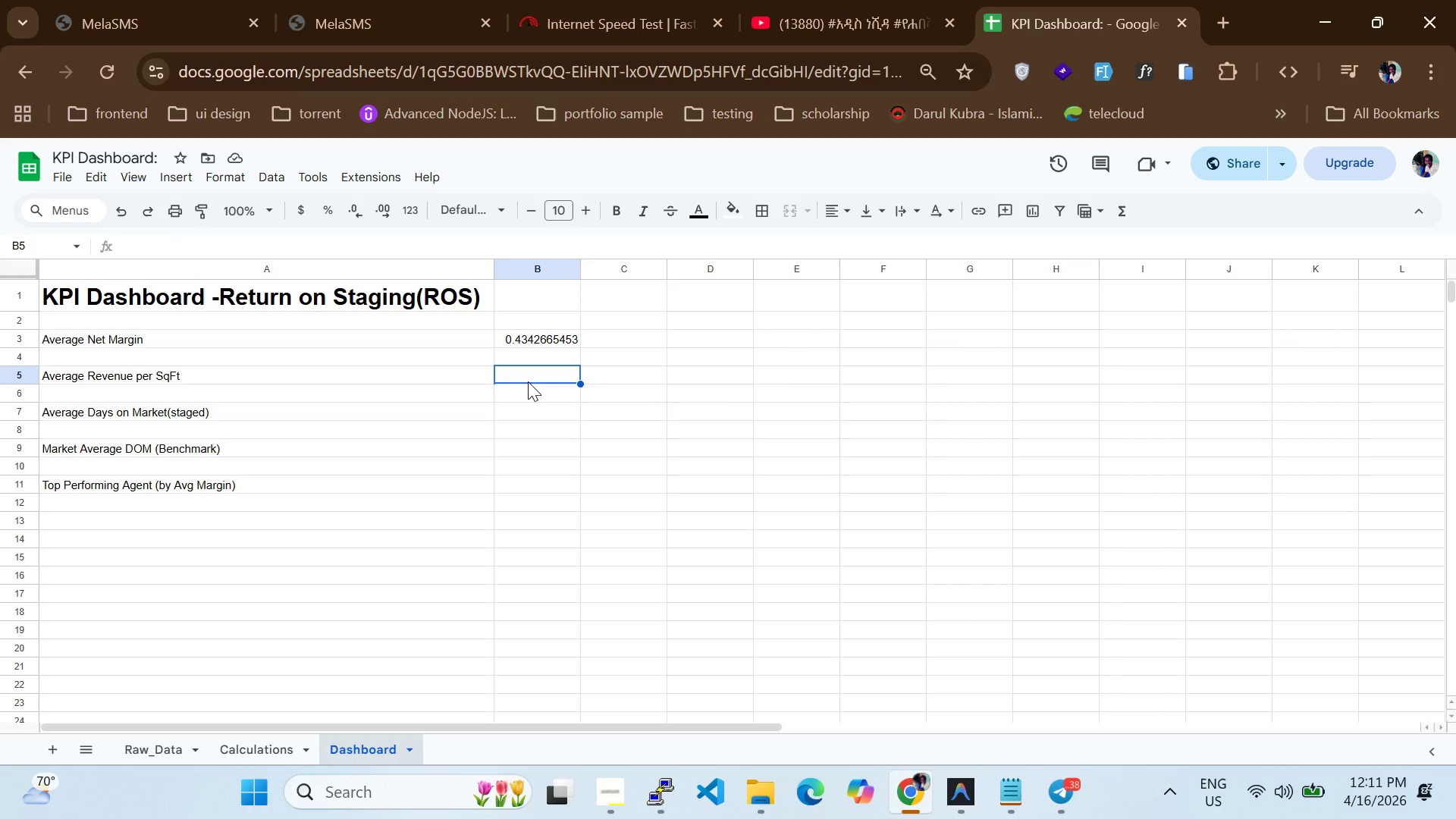 
type(=AERACalculatins!h:)
key(Backspace)
key(Backspace)
type(H:H))
 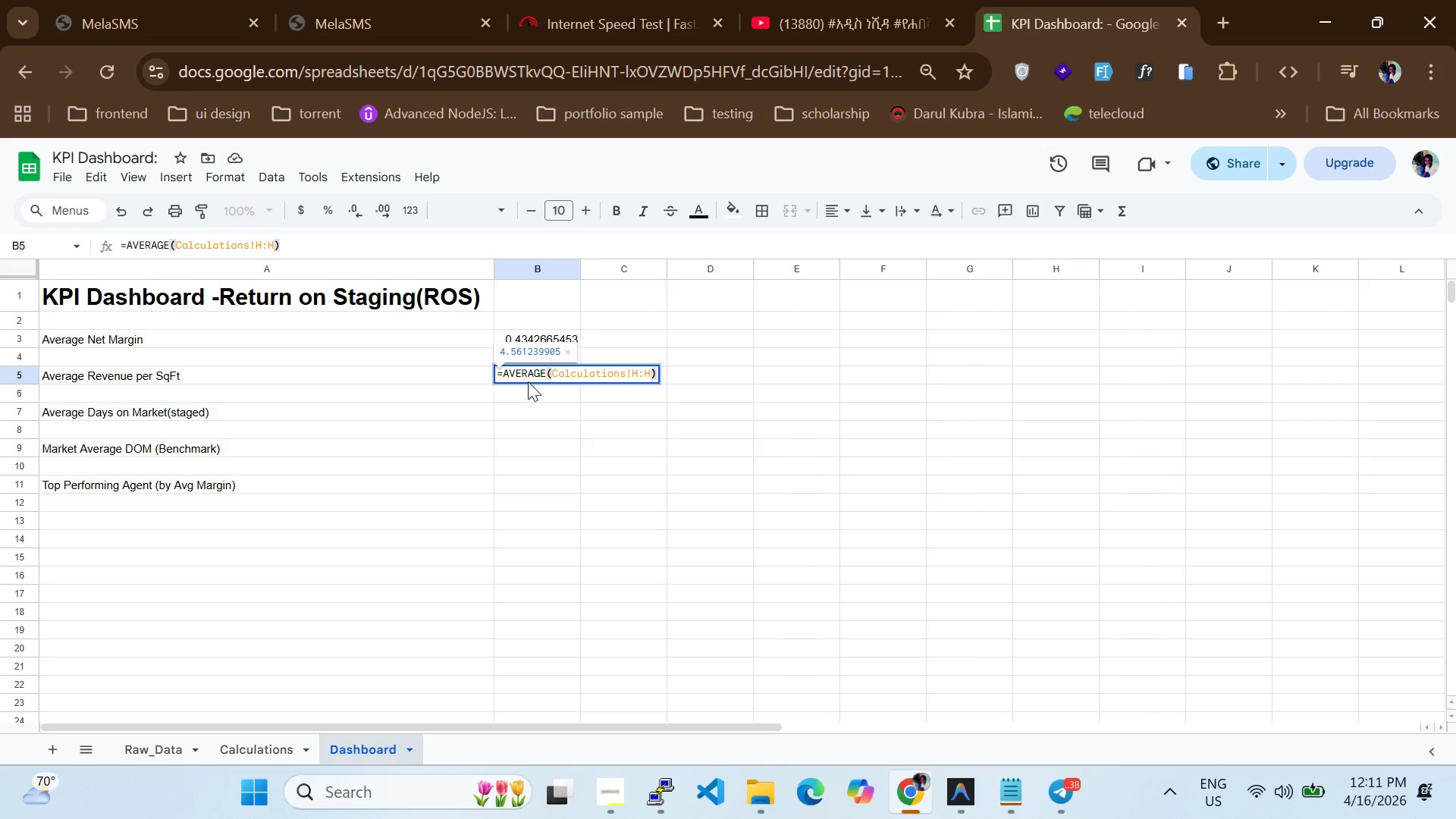 
hold_key(key=V, duration=0.31)
 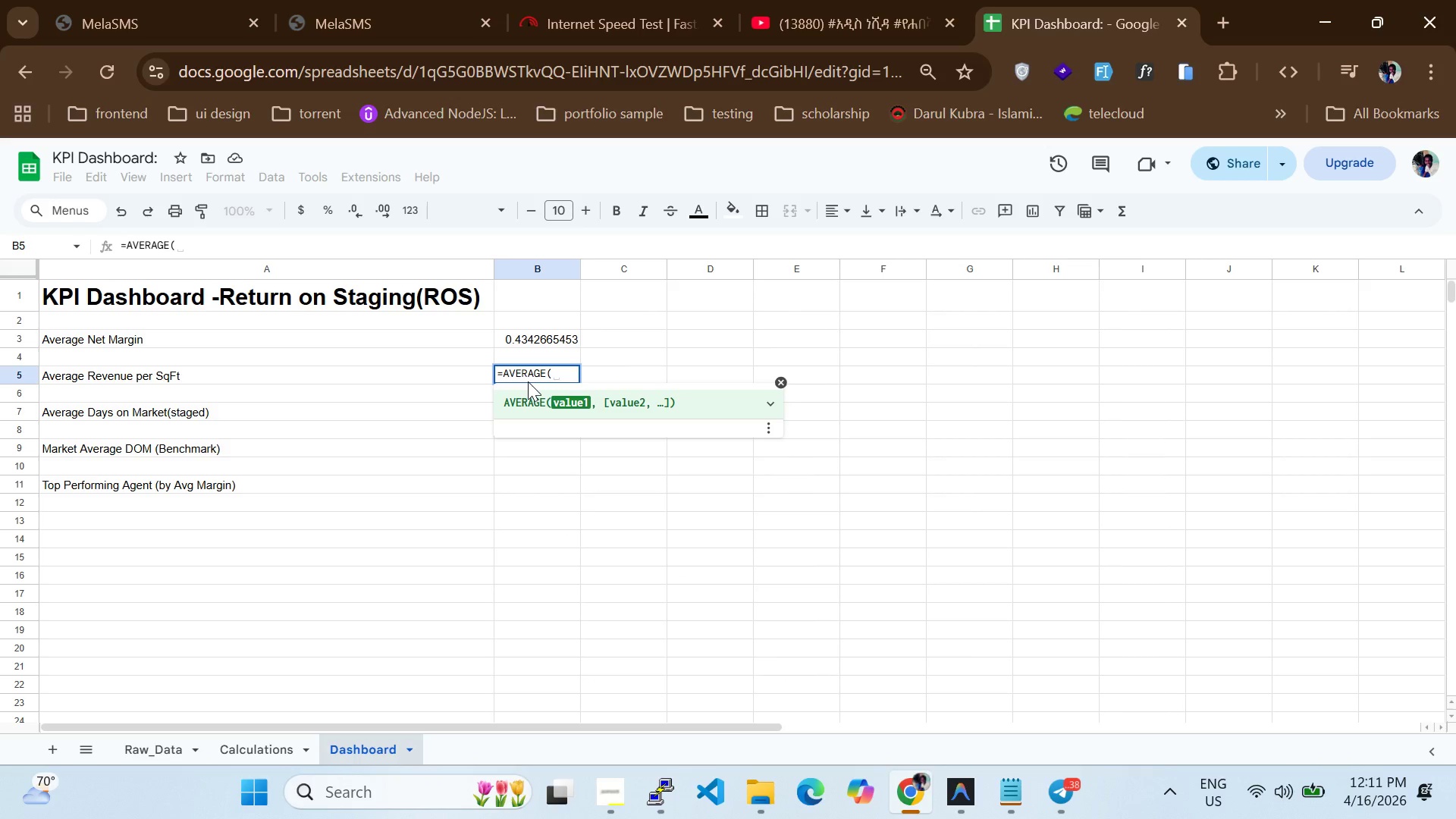 
hold_key(key=O, duration=0.36)
 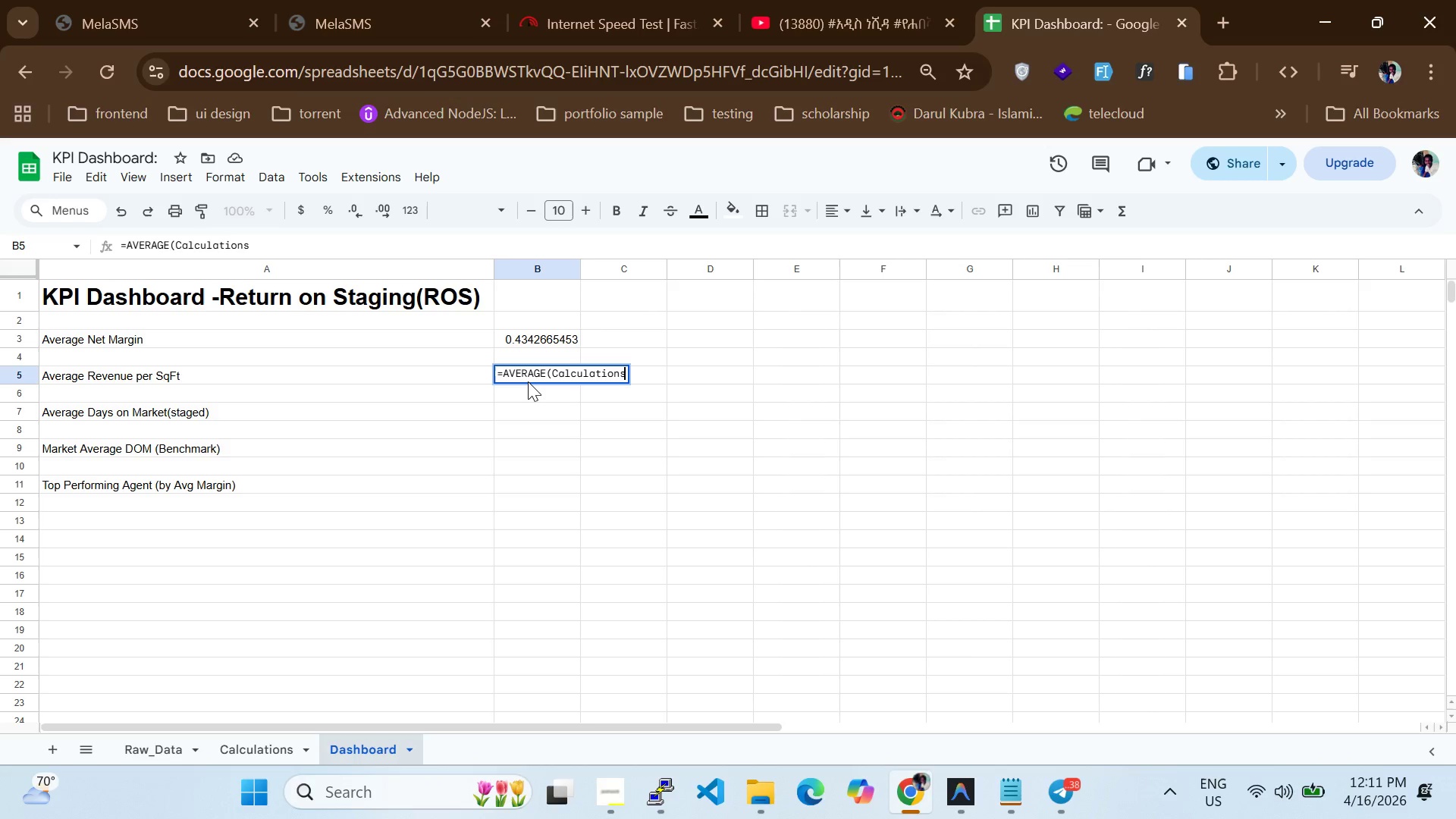 
key(Enter)
 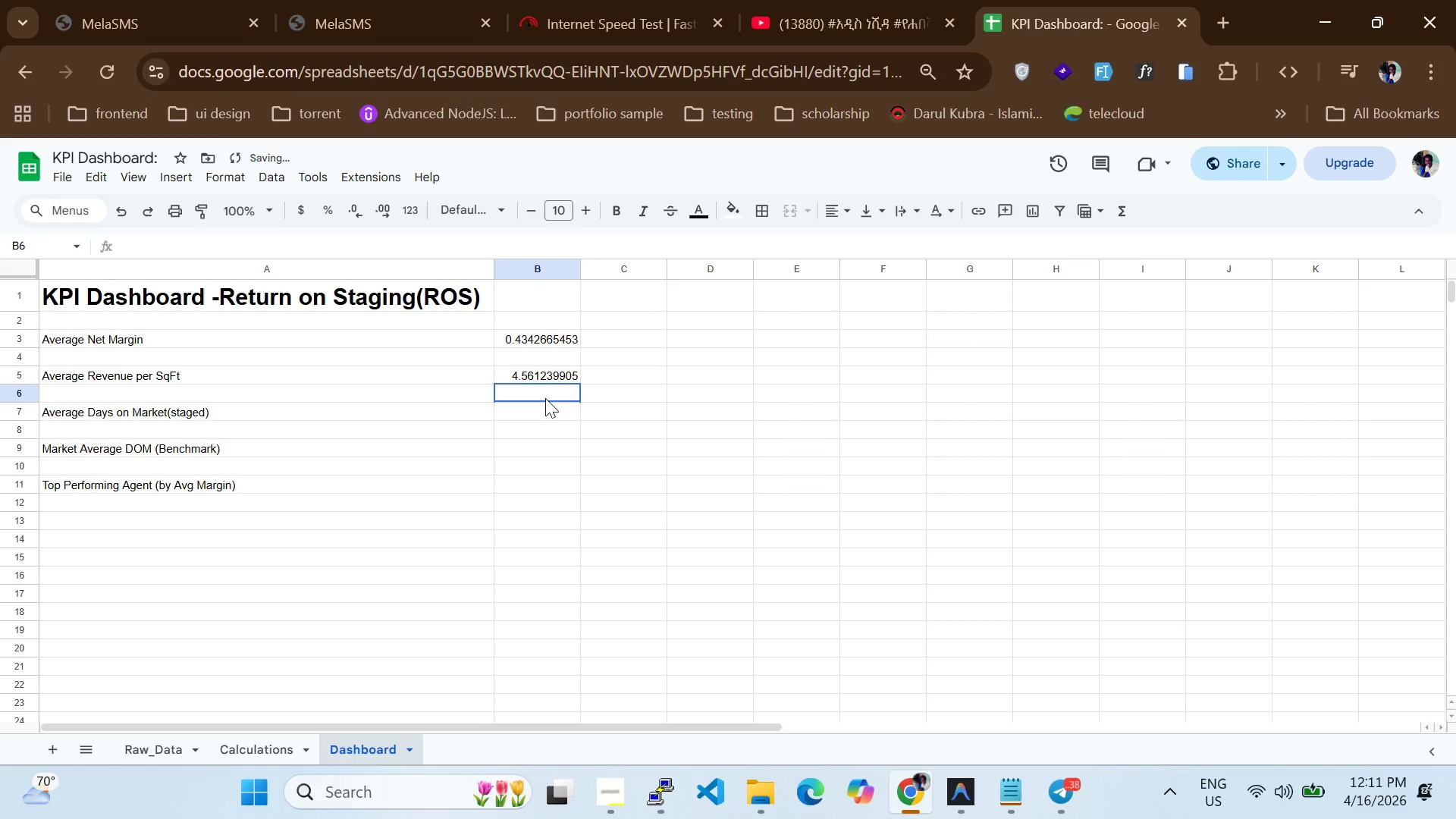 
left_click([539, 418])
 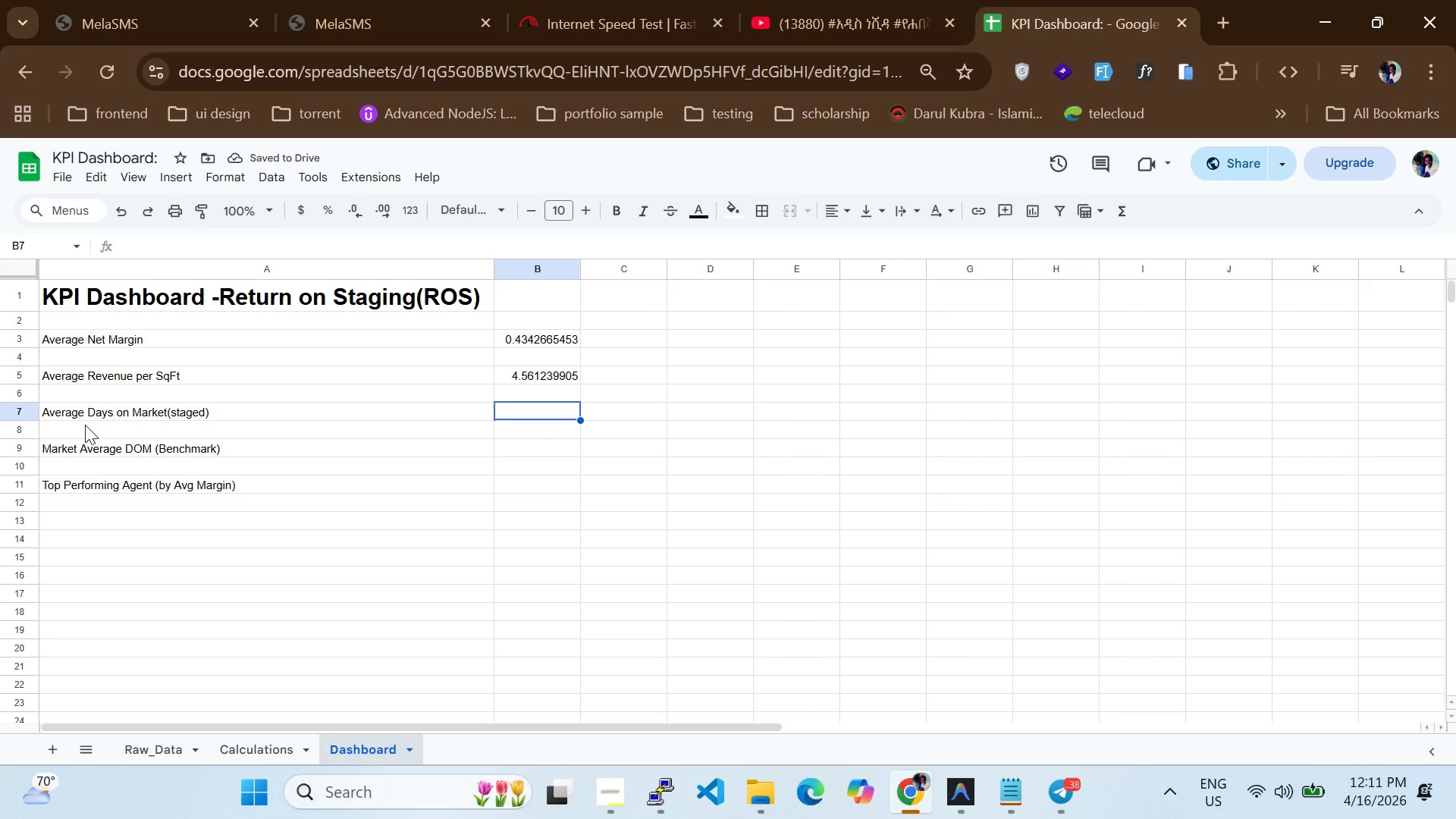 
type(=AVERA)
 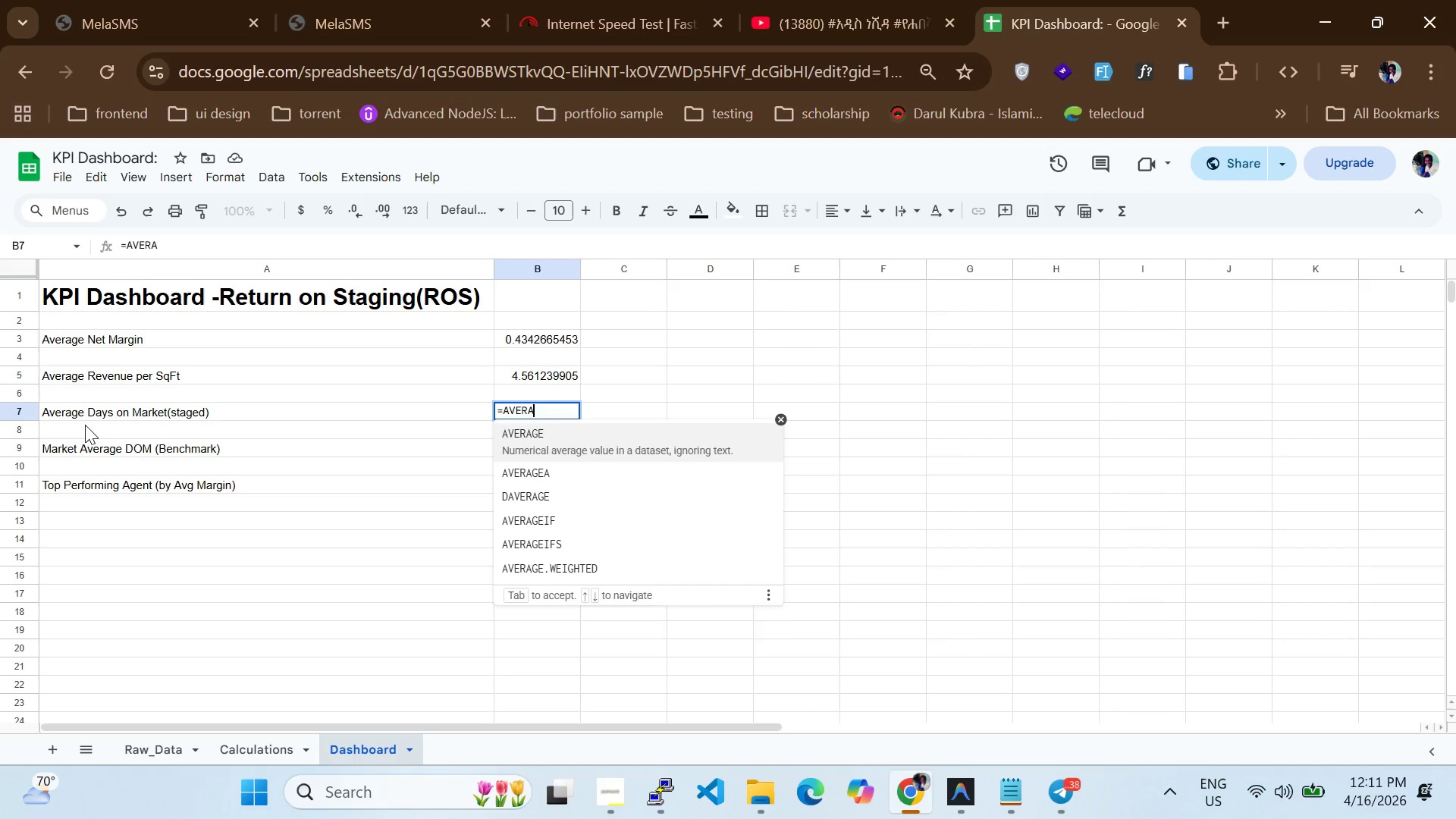 
key(Enter)
 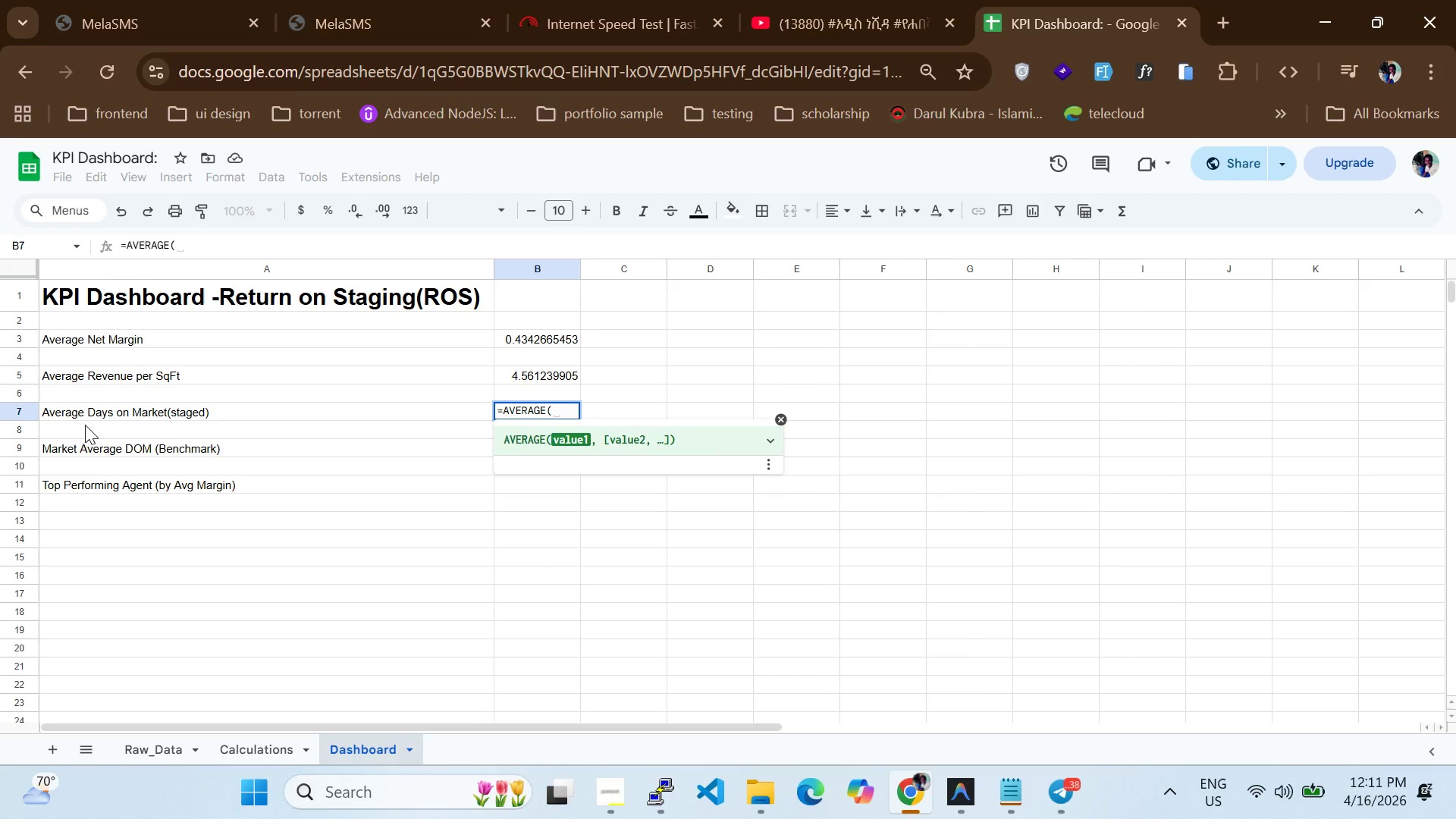 
type(Calculatins!I:I))
 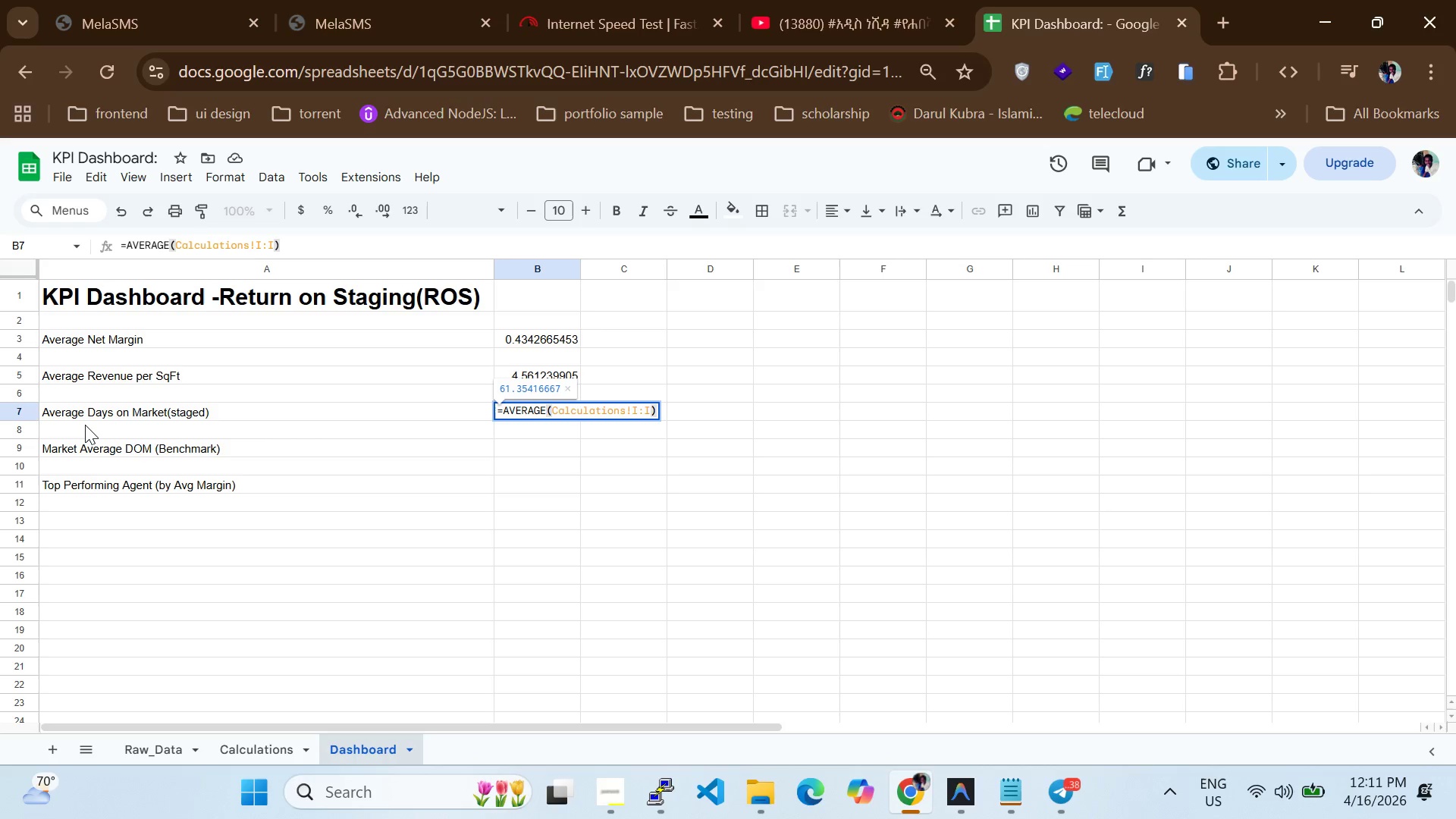 
hold_key(key=O, duration=0.34)
 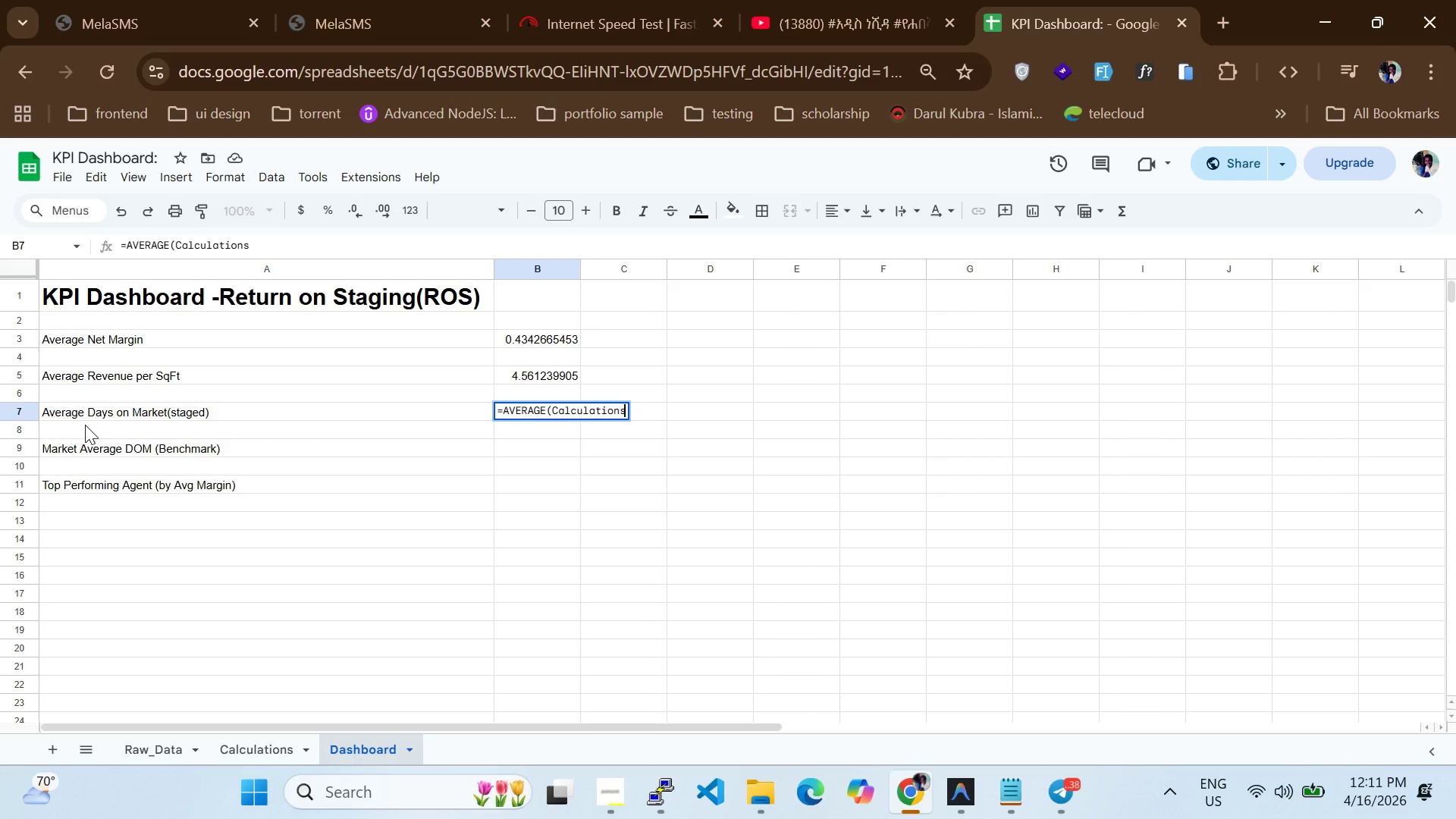 
key(Enter)
 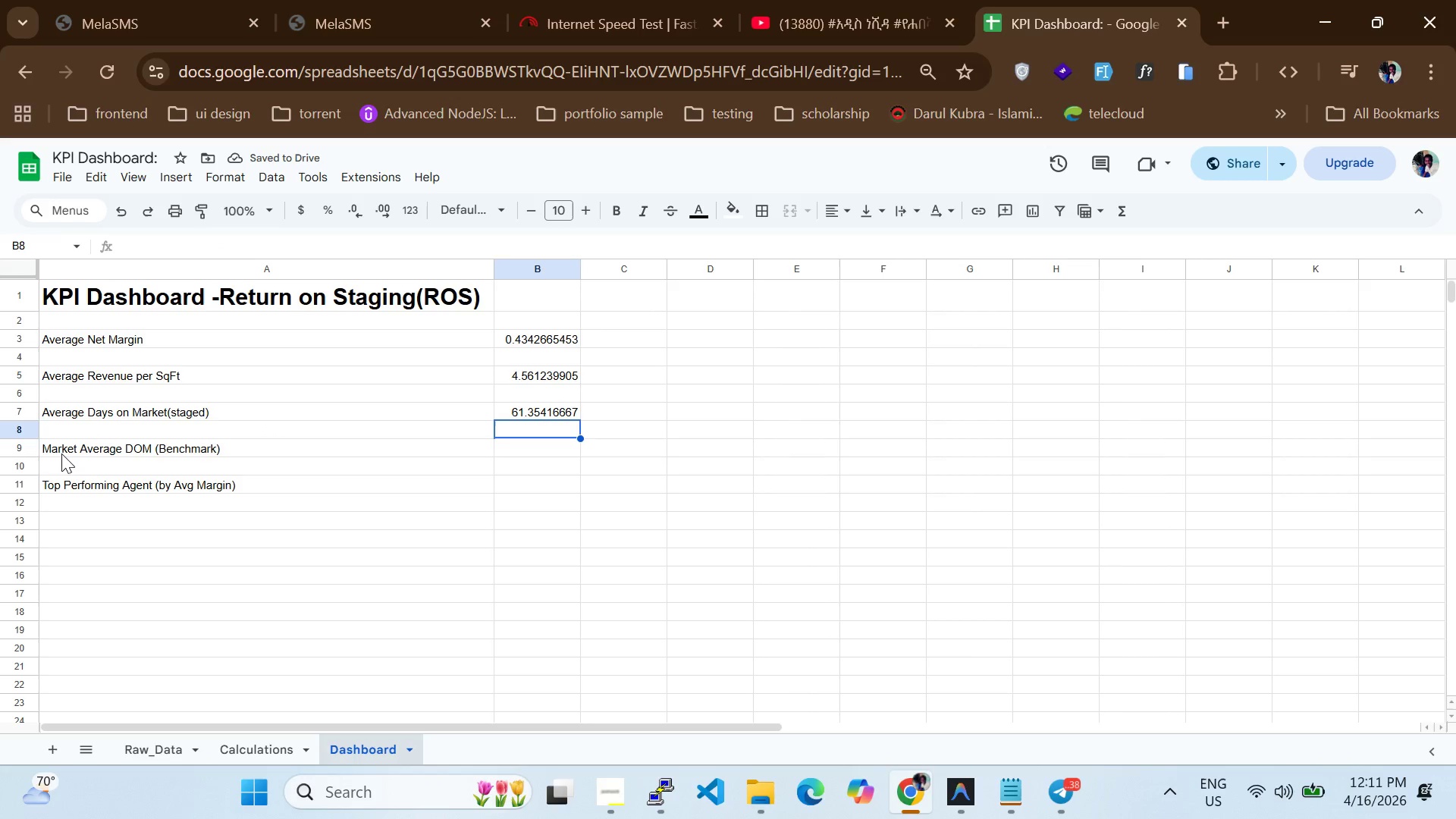 
left_click([529, 448])
 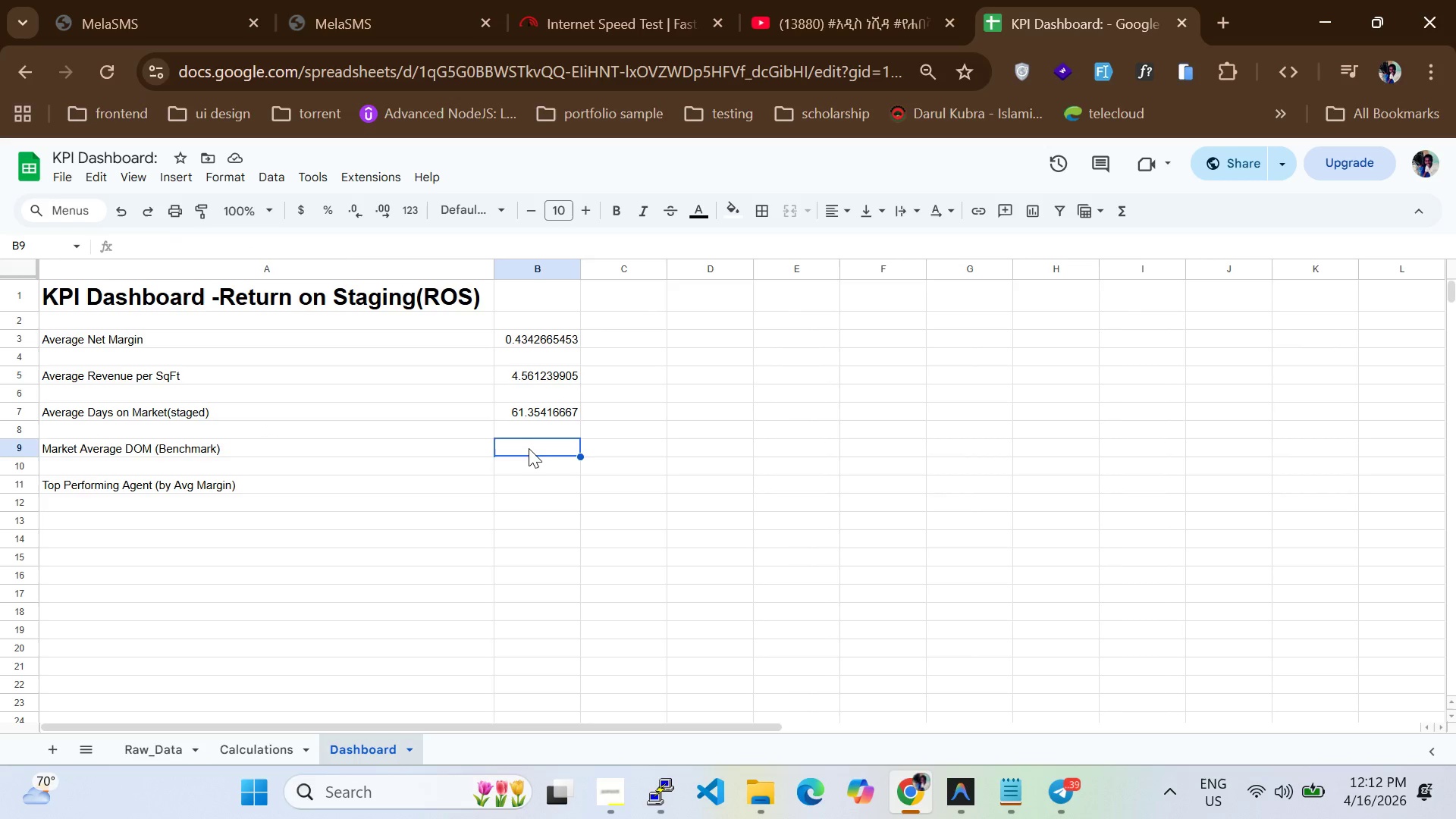 
type(45)
 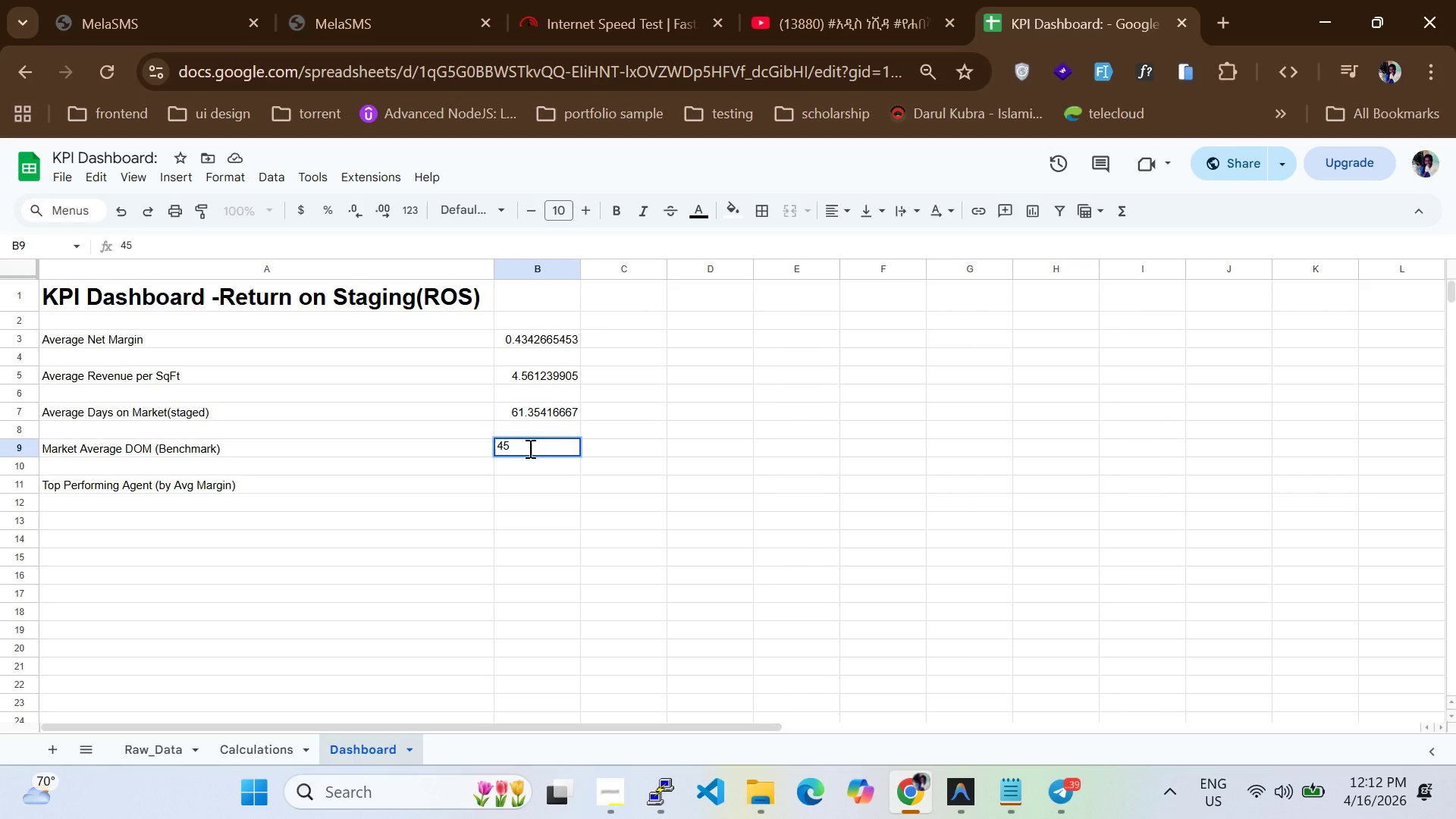 
wait(18.59)
 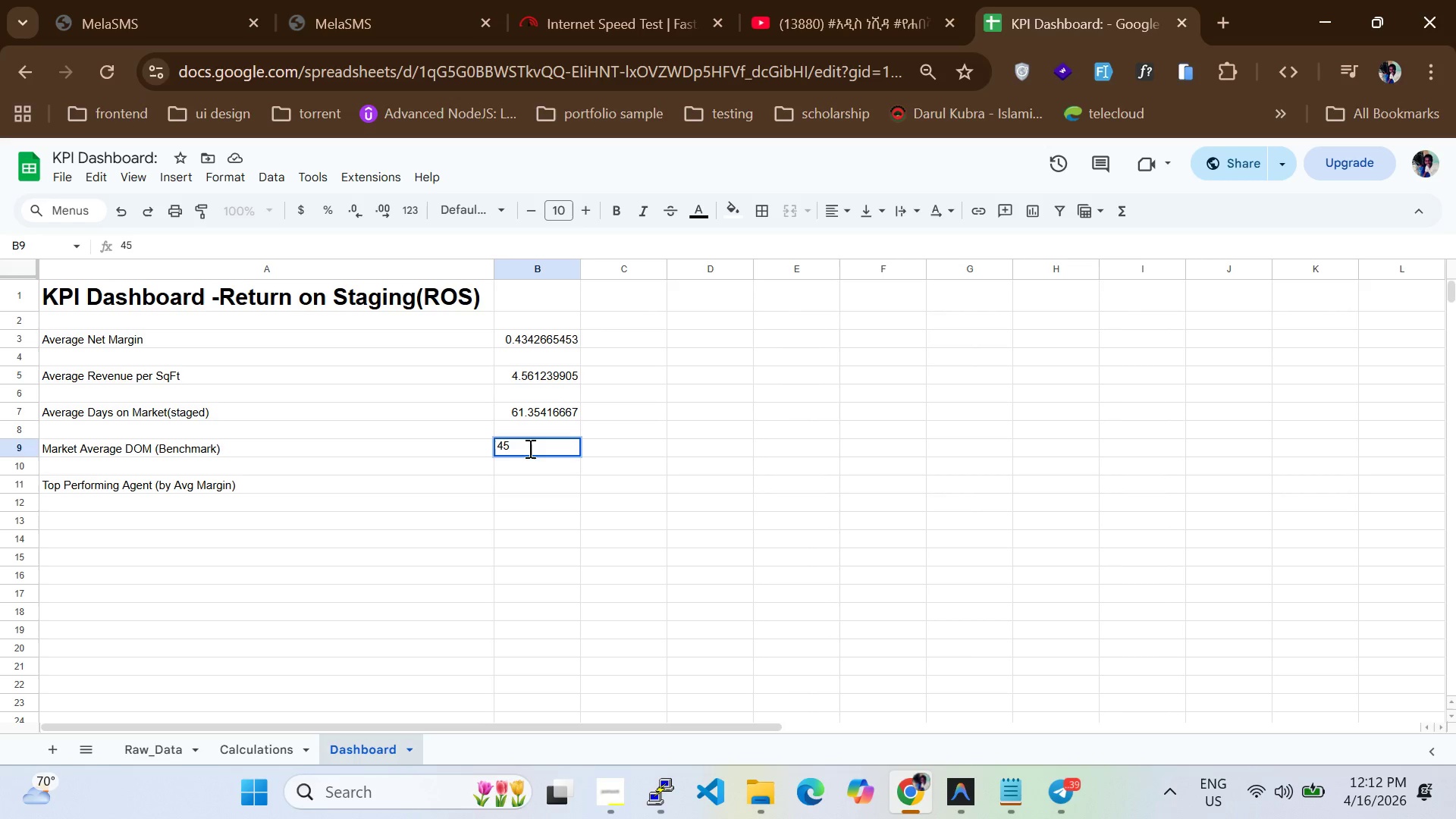 
key(Enter)
 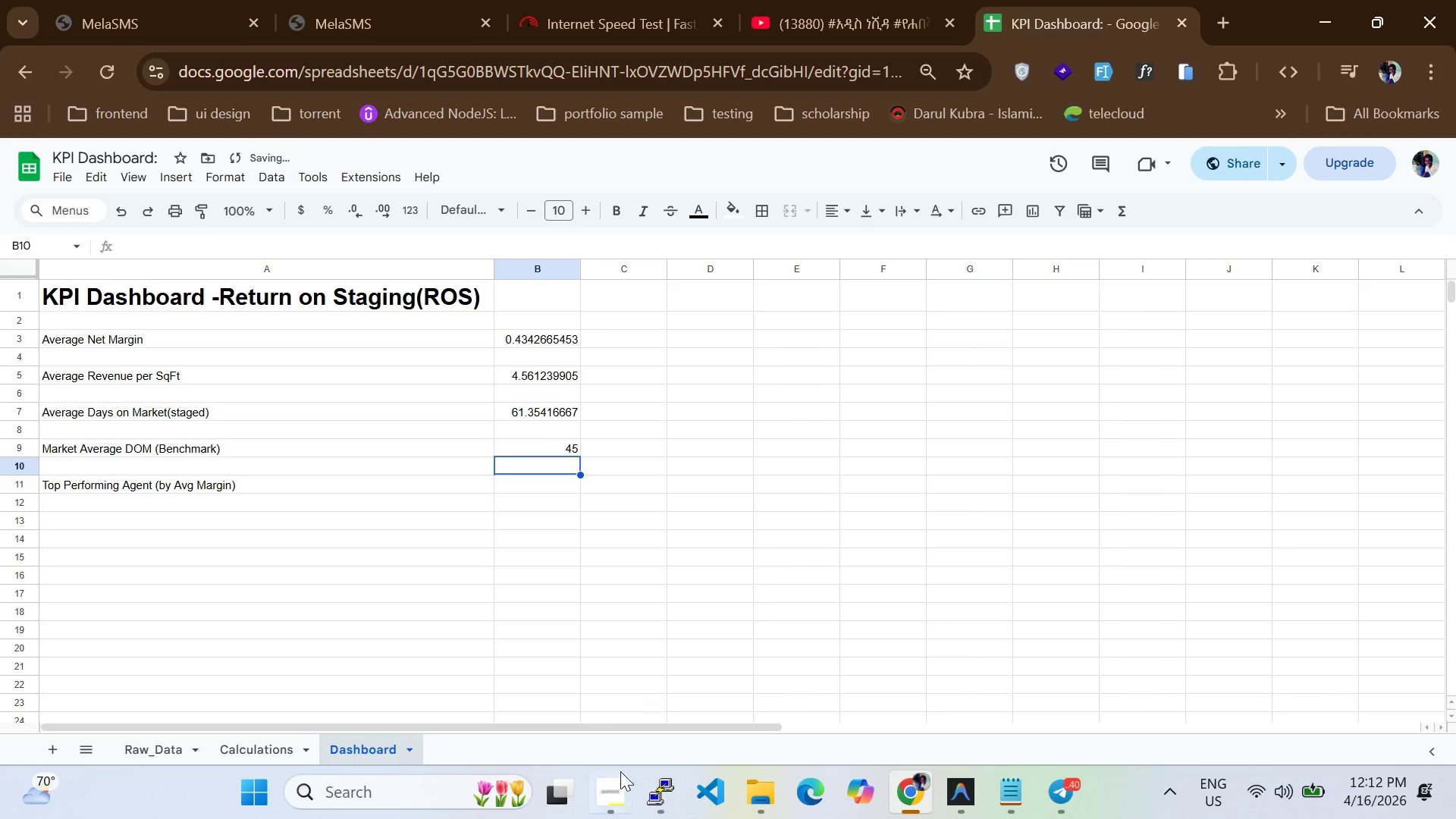 
left_click([620, 799])